 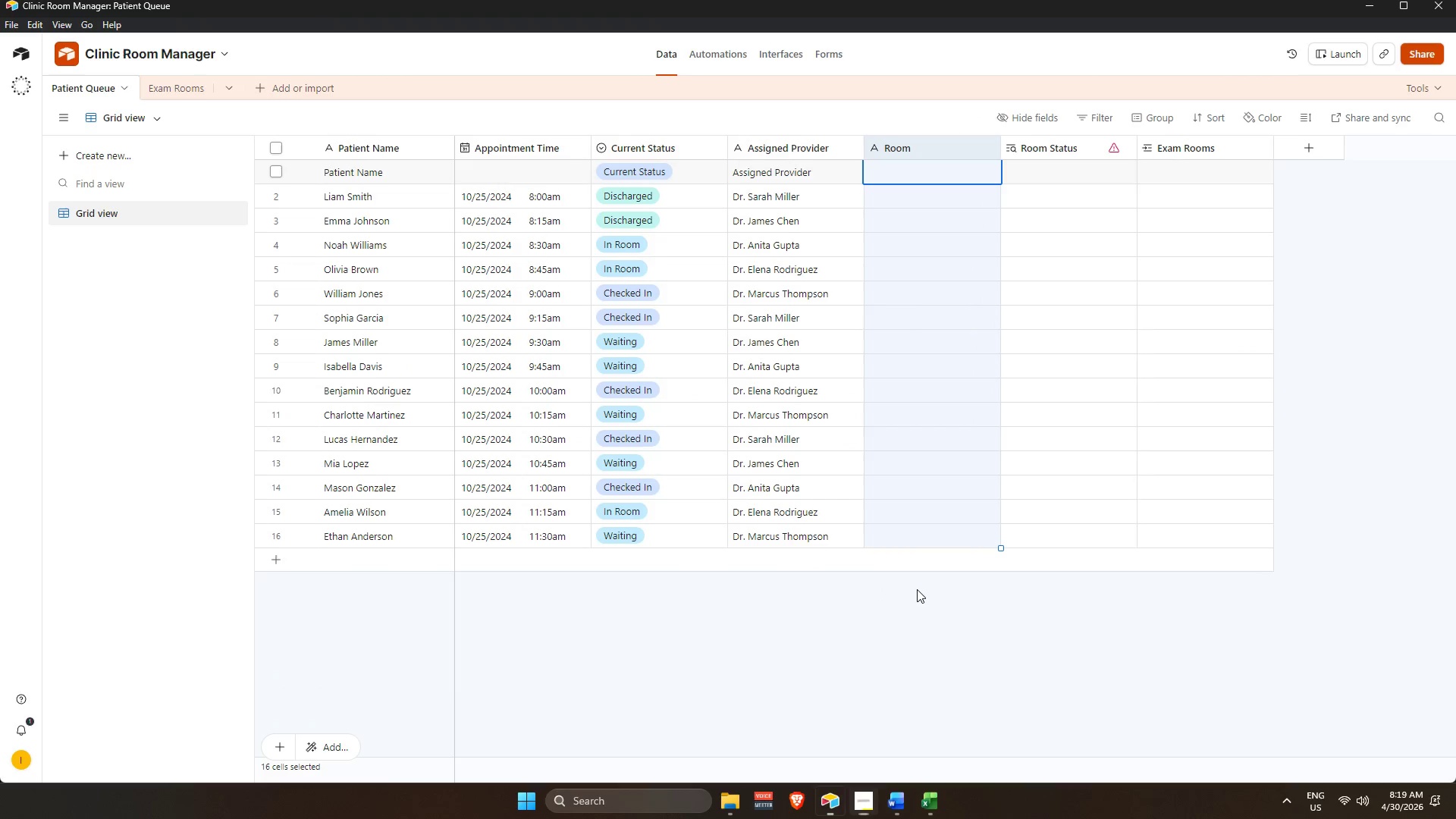 
key(Alt+Tab)
 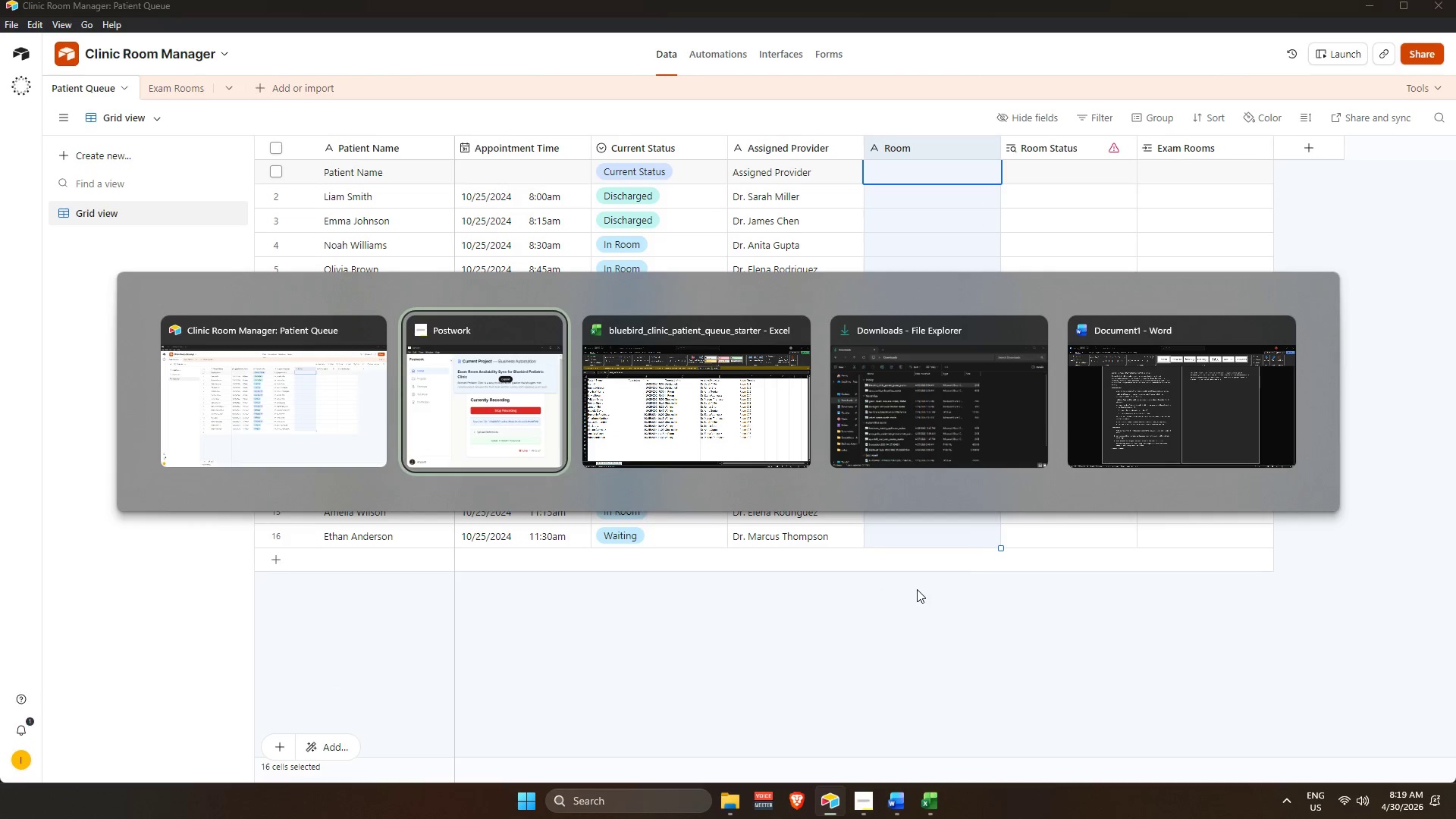 
key(Alt+Tab)
 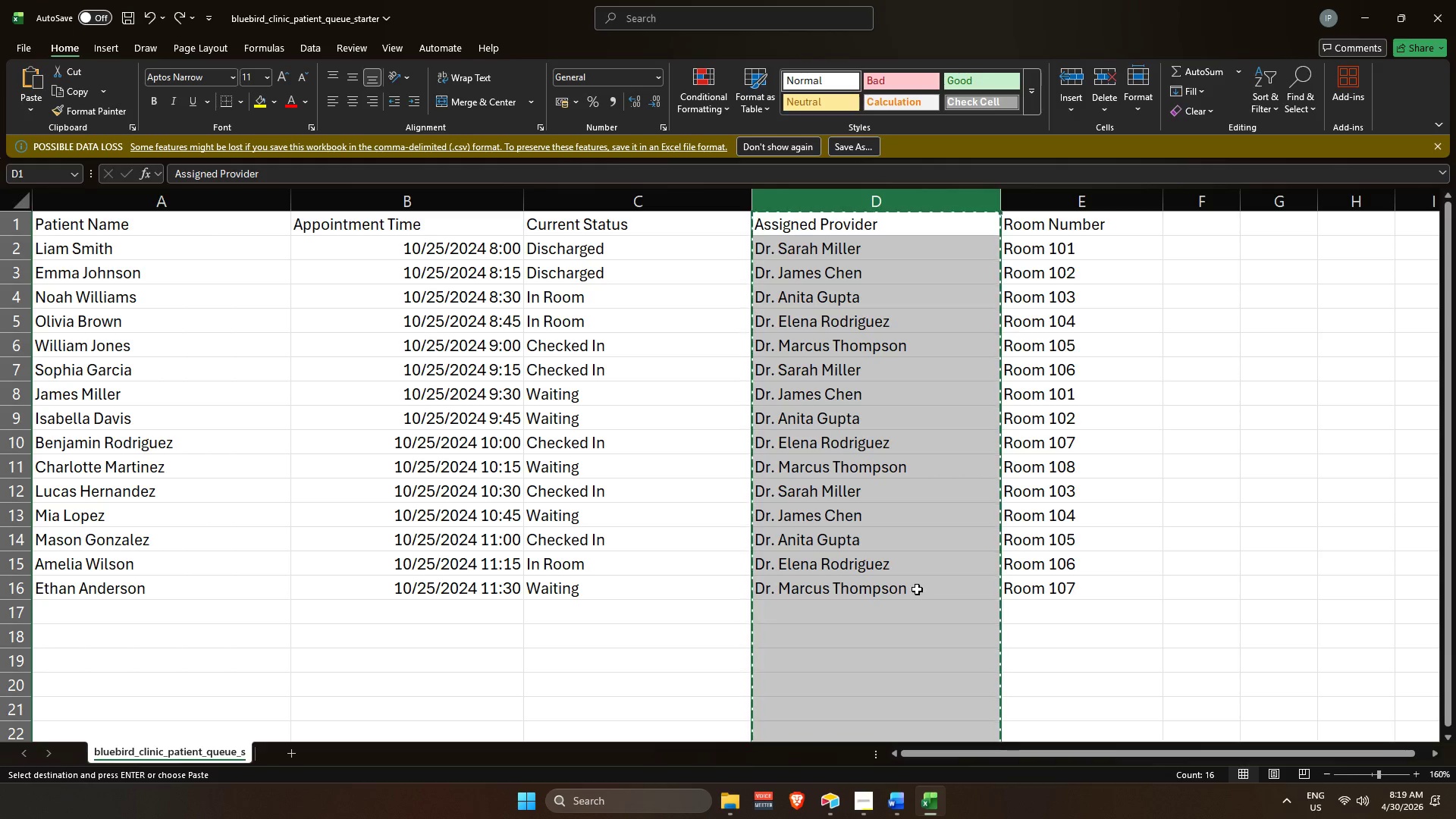 
key(Alt+AltLeft)
 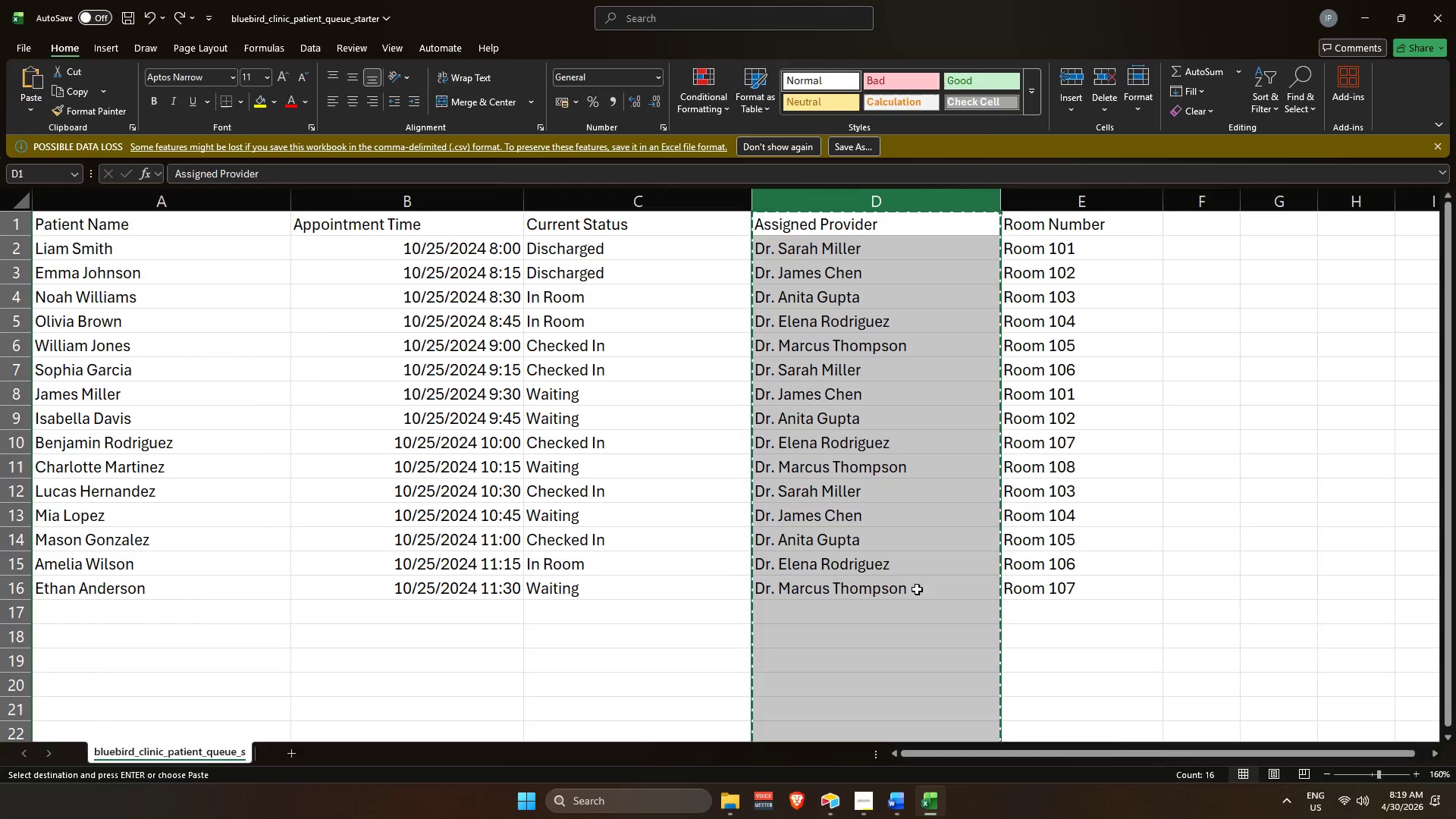 
key(Alt+Tab)
 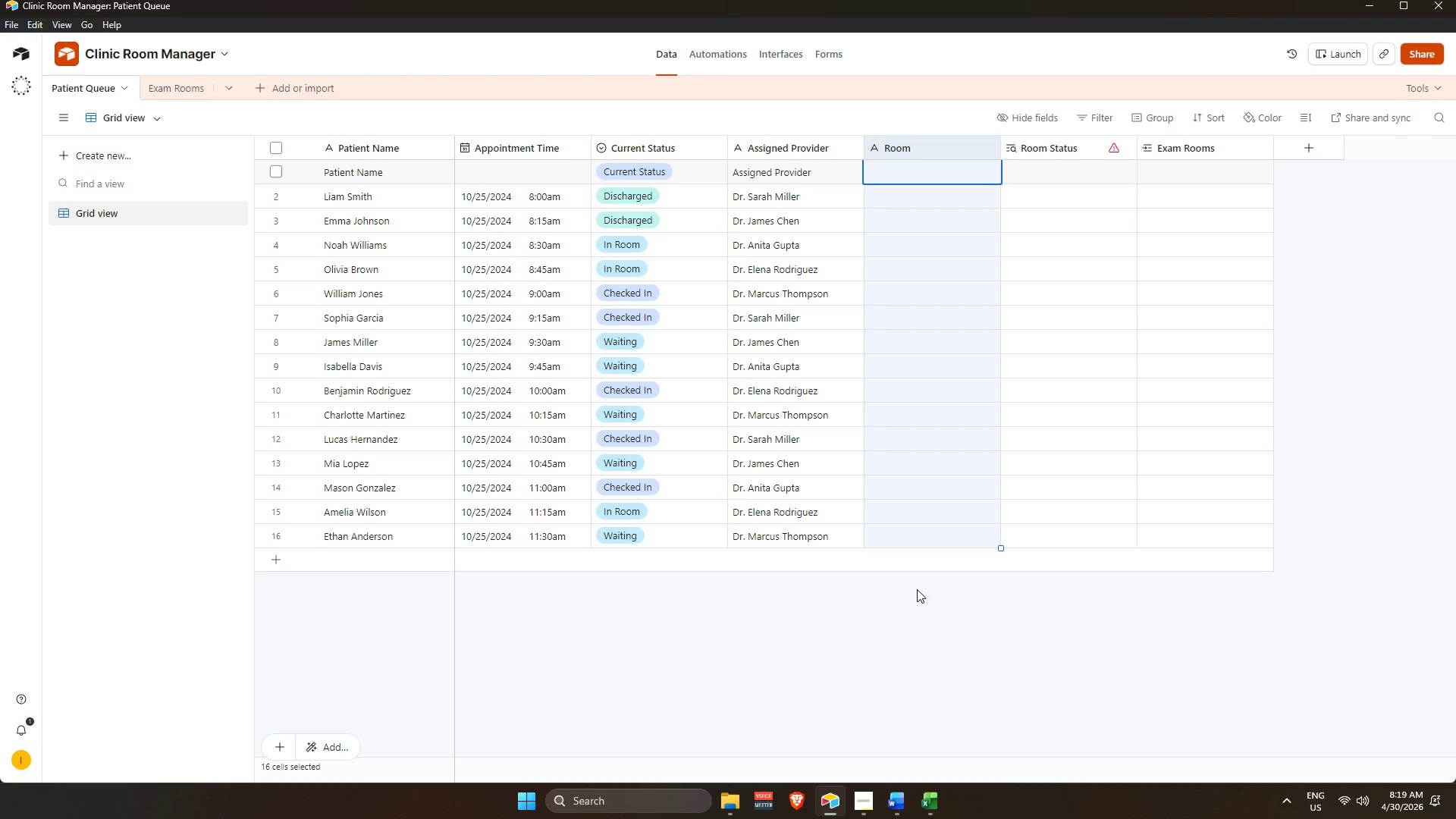 
key(Alt+AltLeft)
 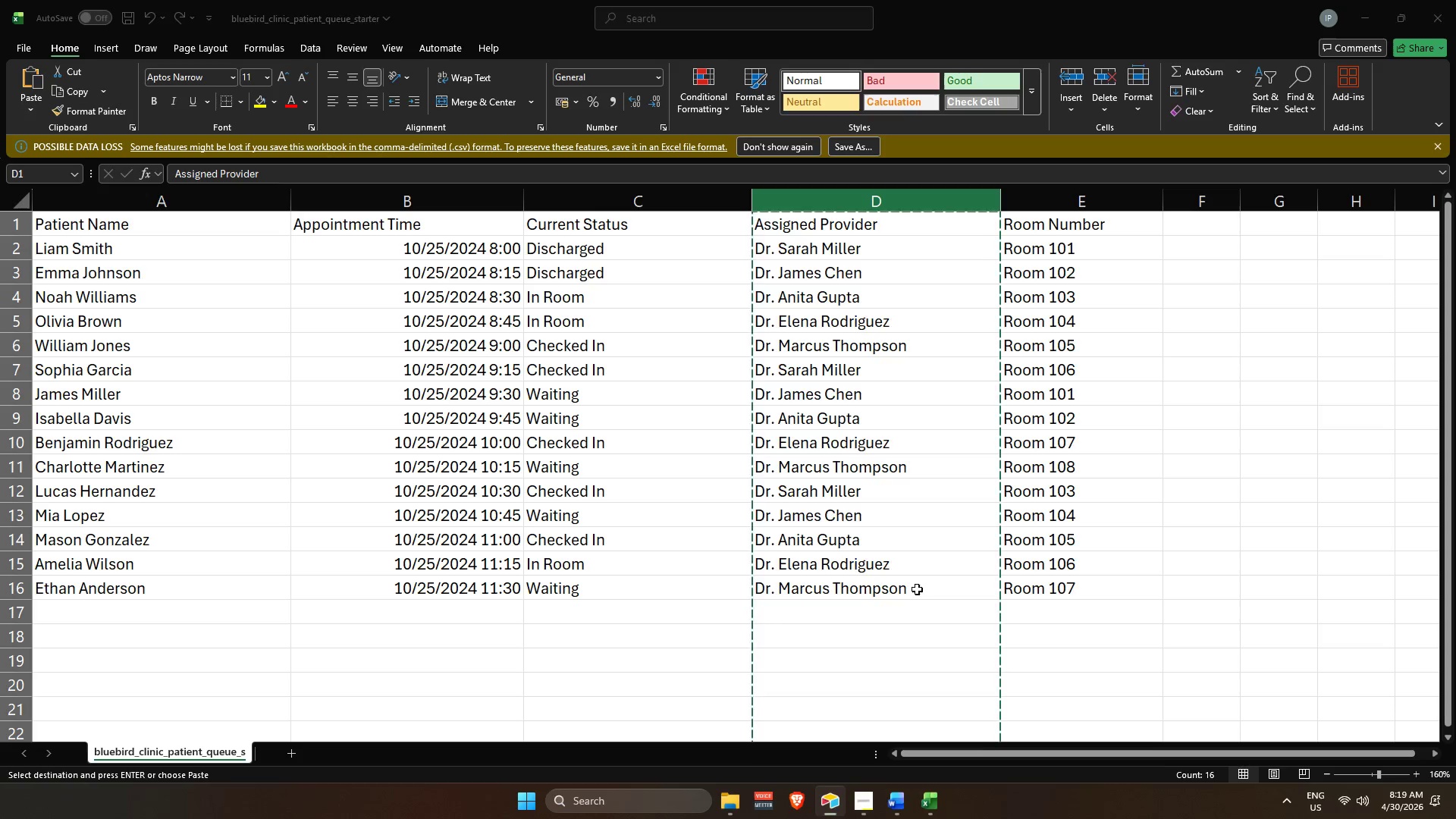 
key(Alt+Tab)
 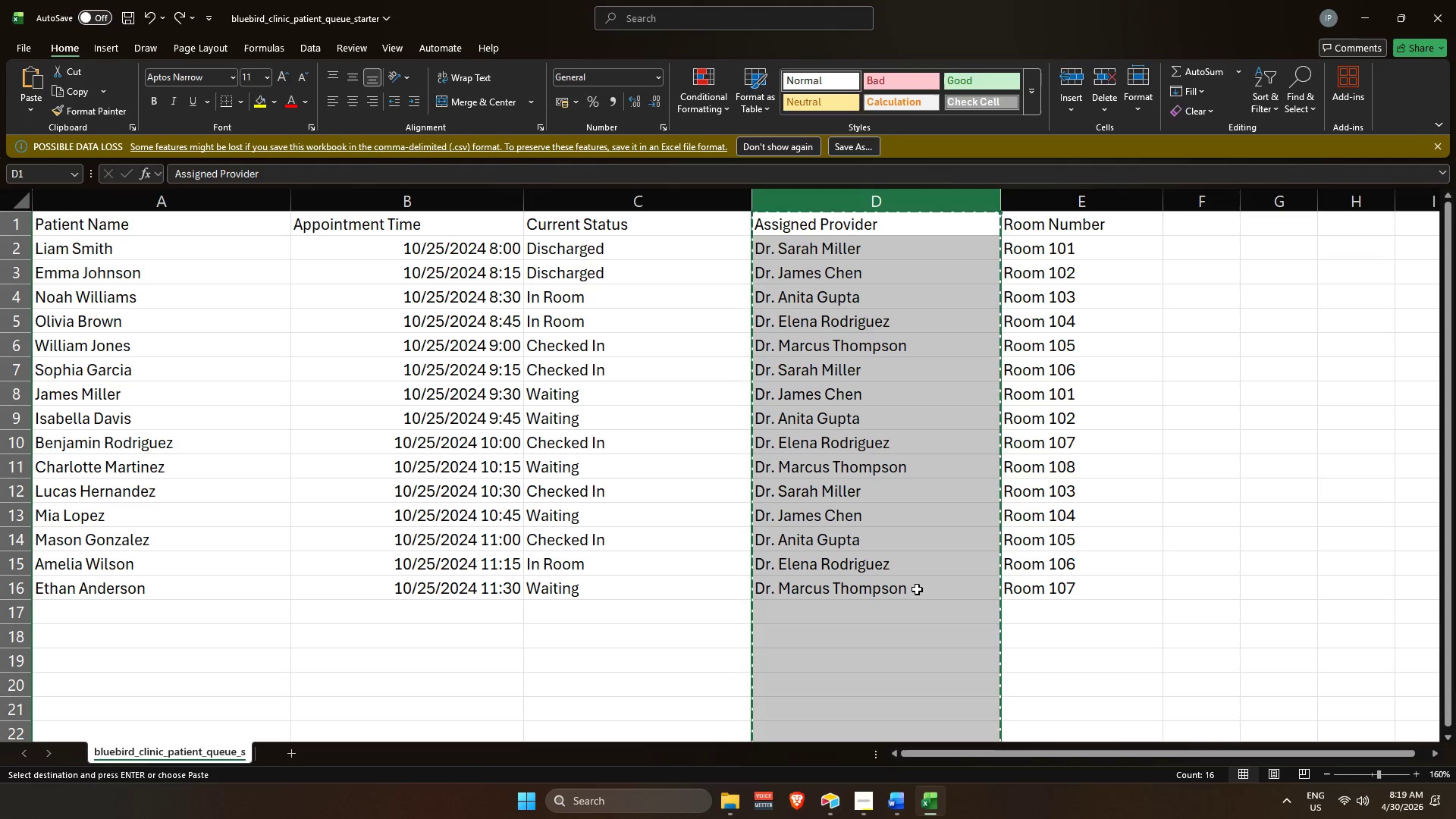 
key(Alt+AltLeft)
 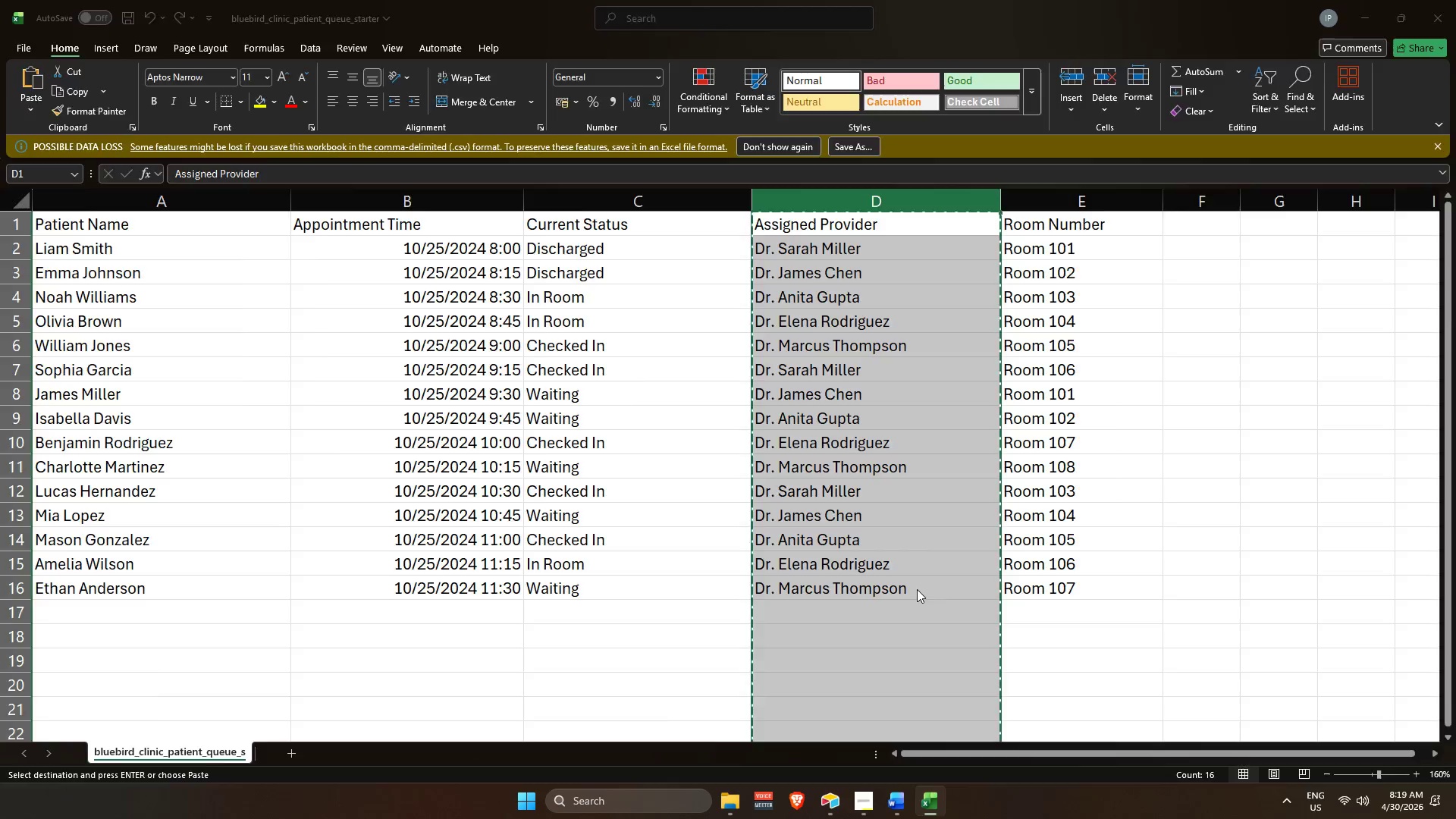 
key(Alt+Tab)
 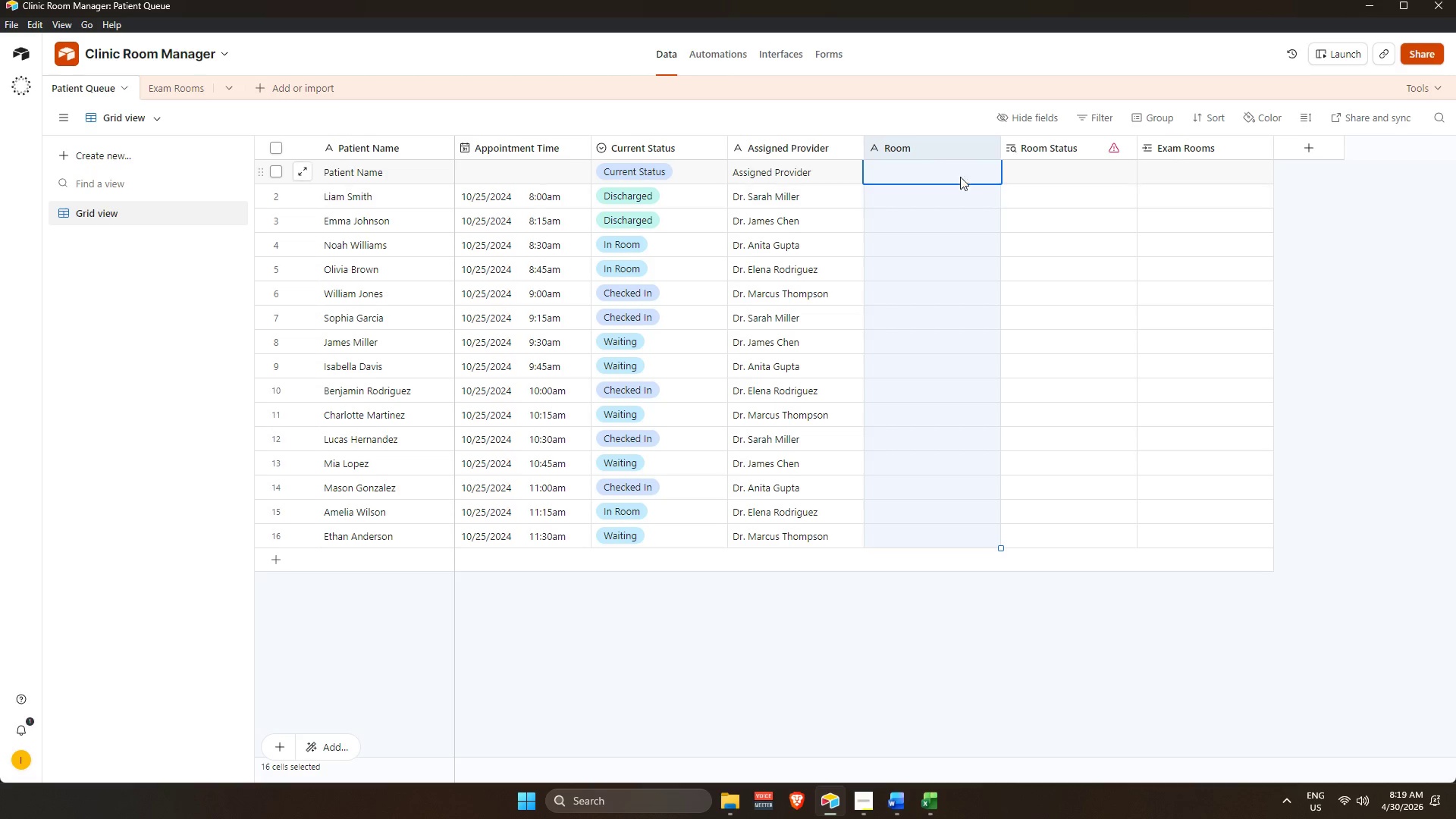 
double_click([910, 152])
 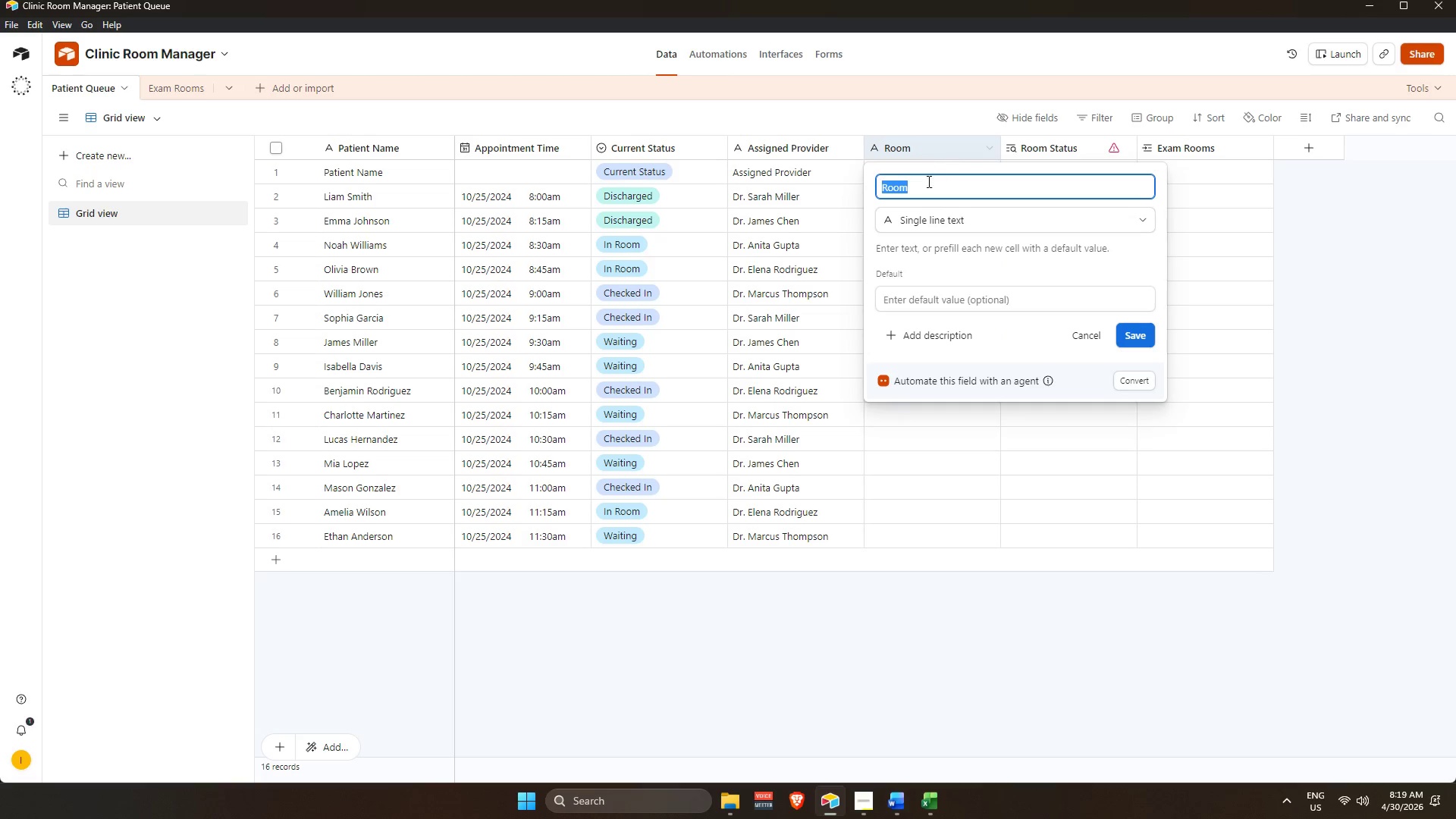 
left_click([927, 181])
 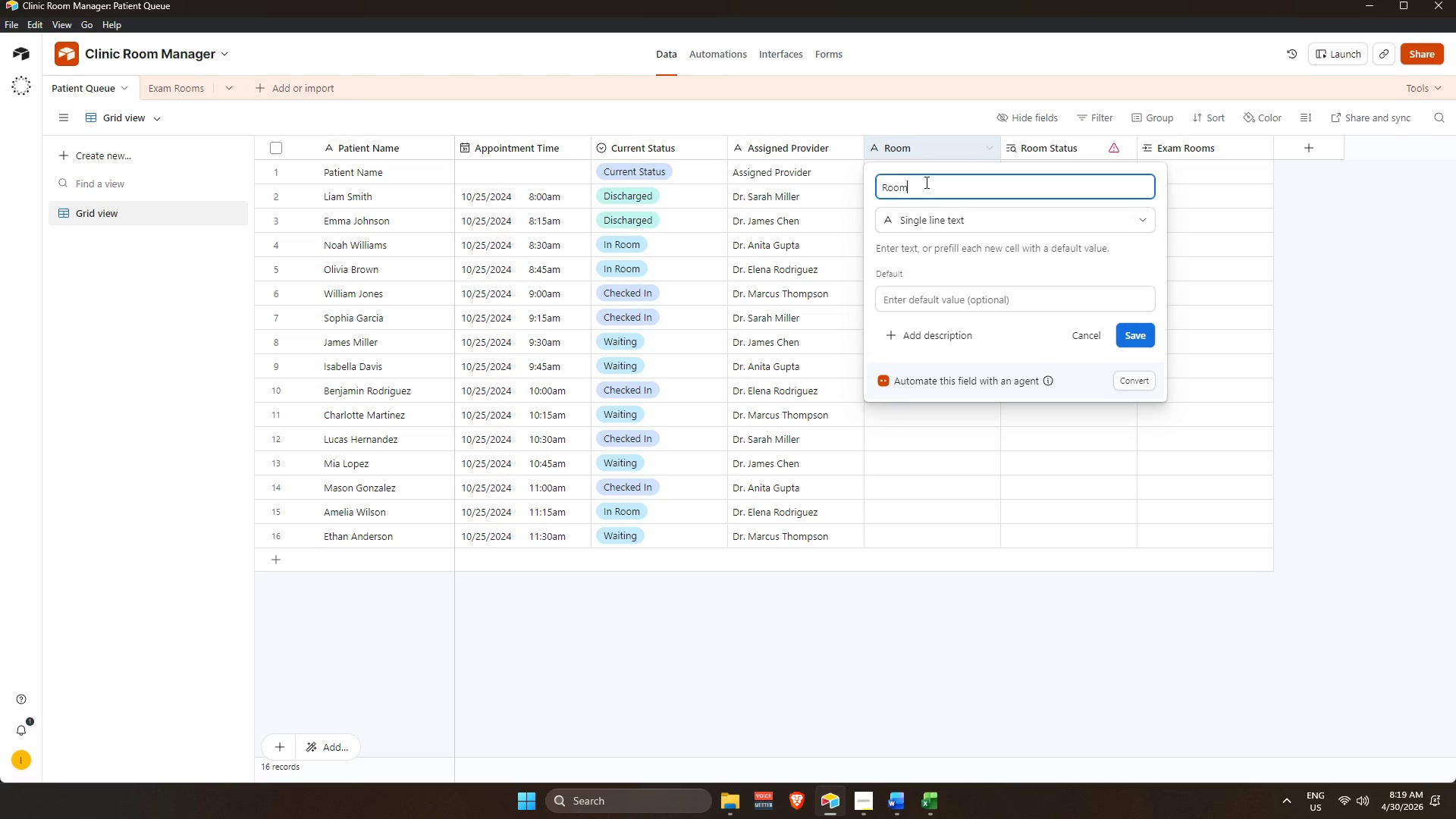 
type( Number)
 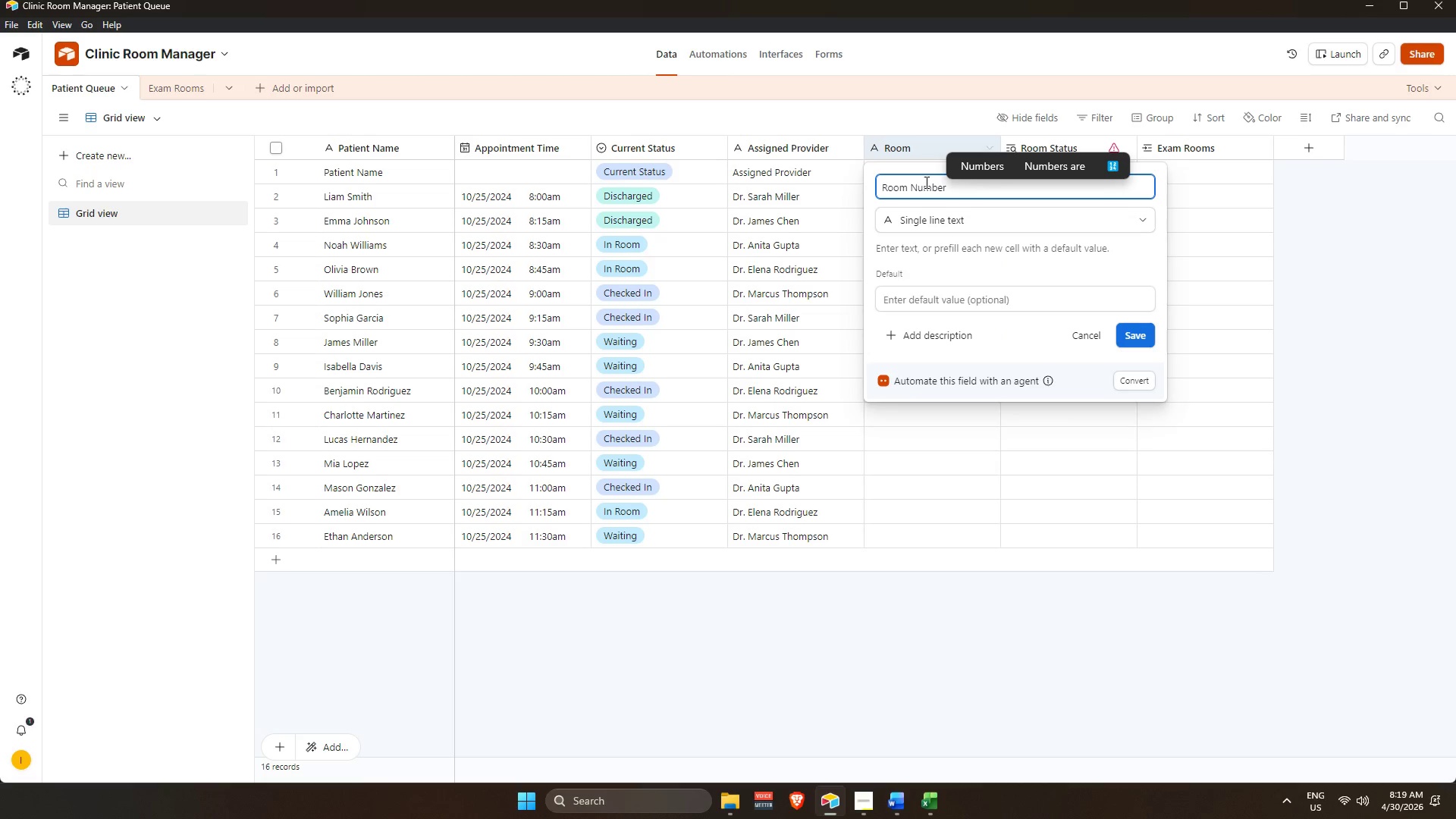 
key(Enter)
 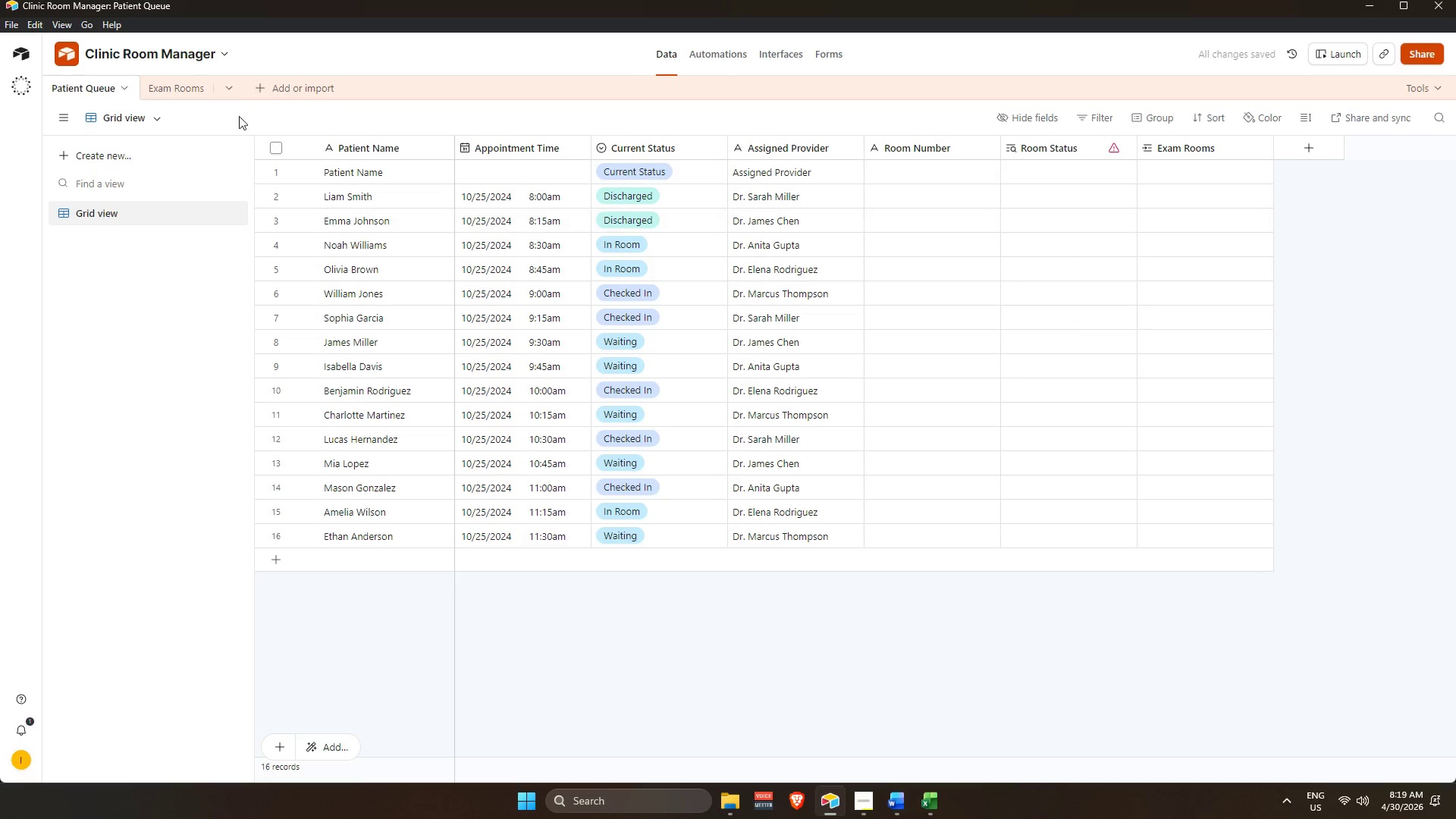 
left_click([187, 80])
 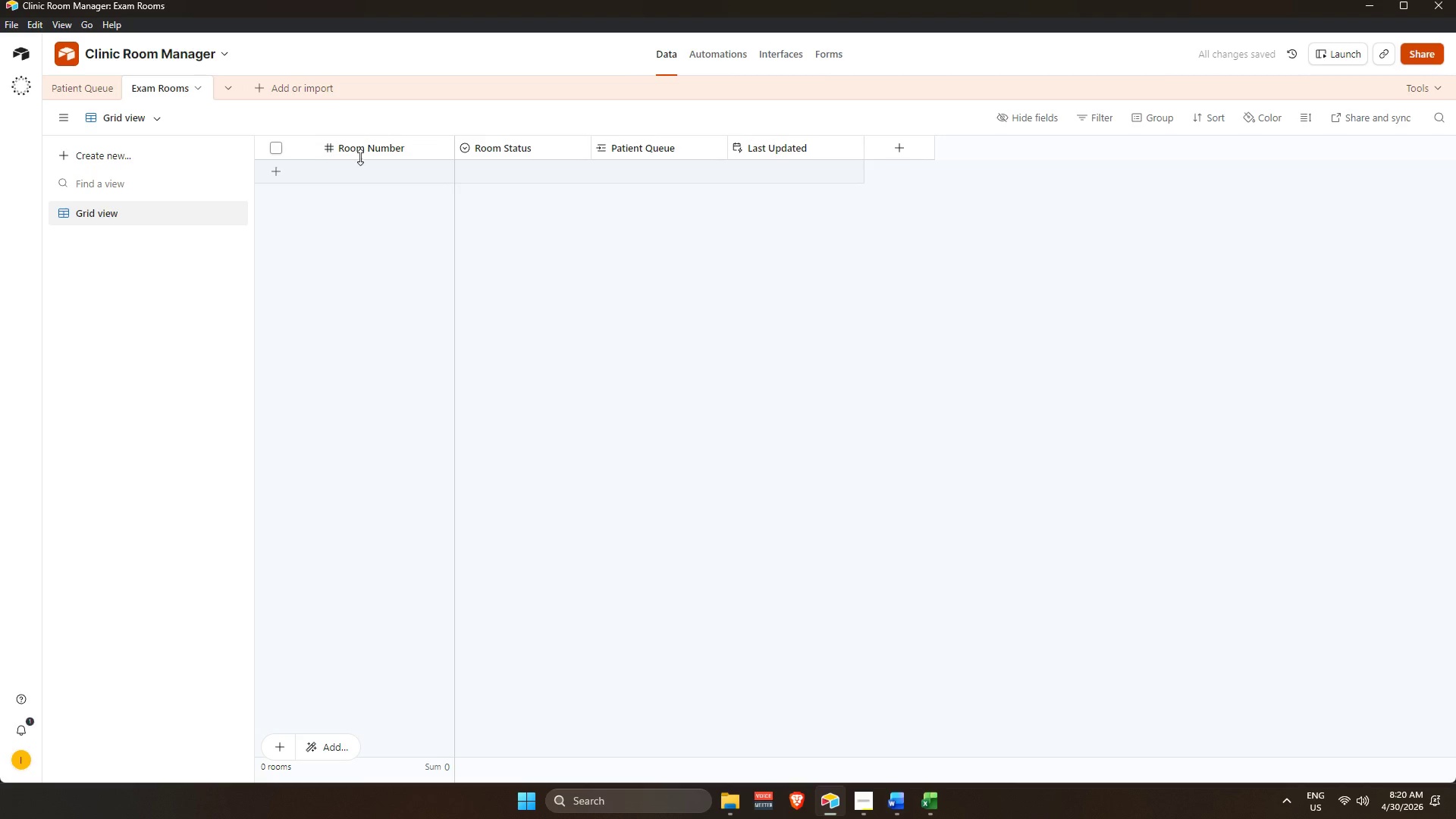 
left_click([87, 89])
 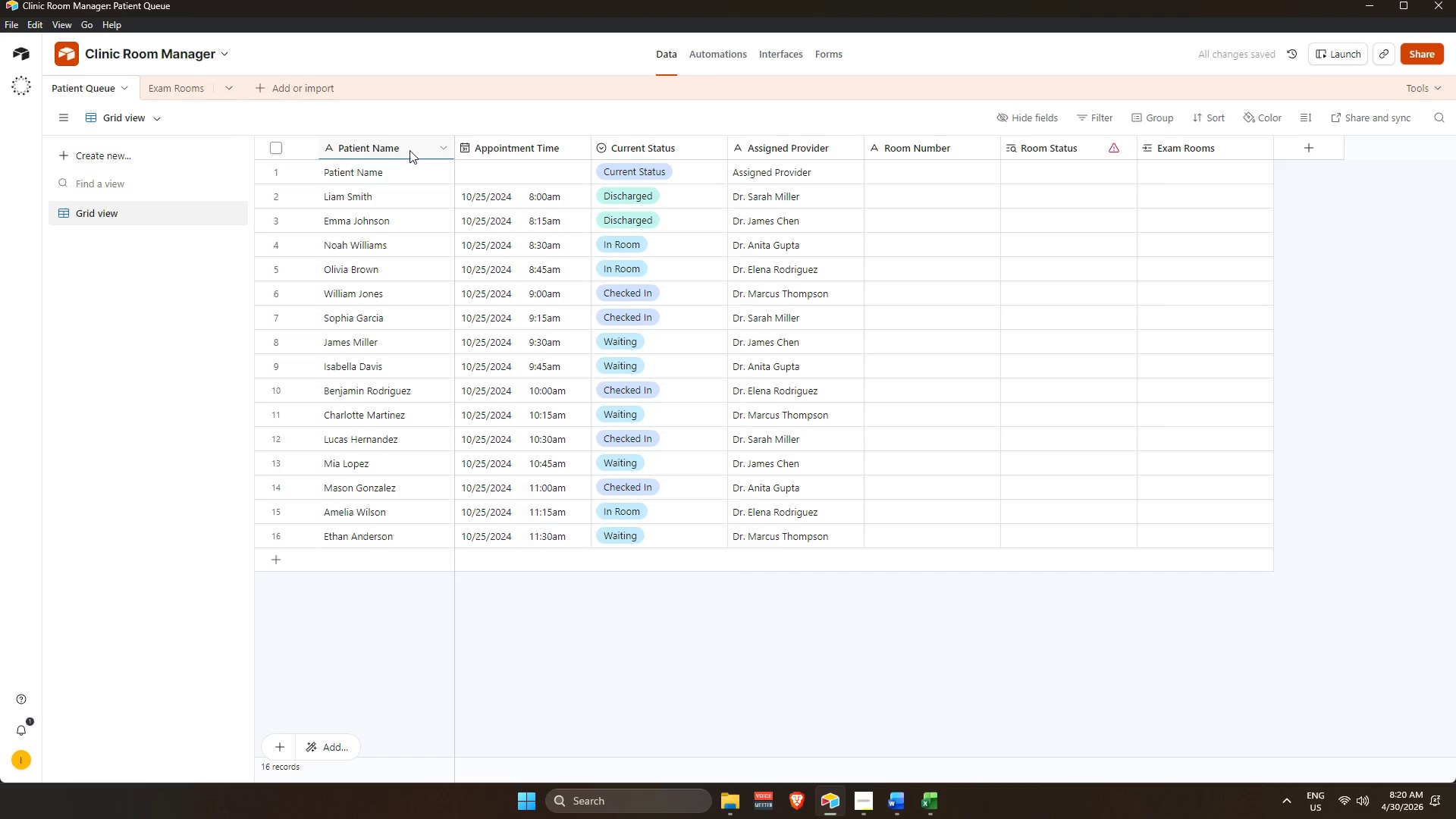 
left_click([178, 83])
 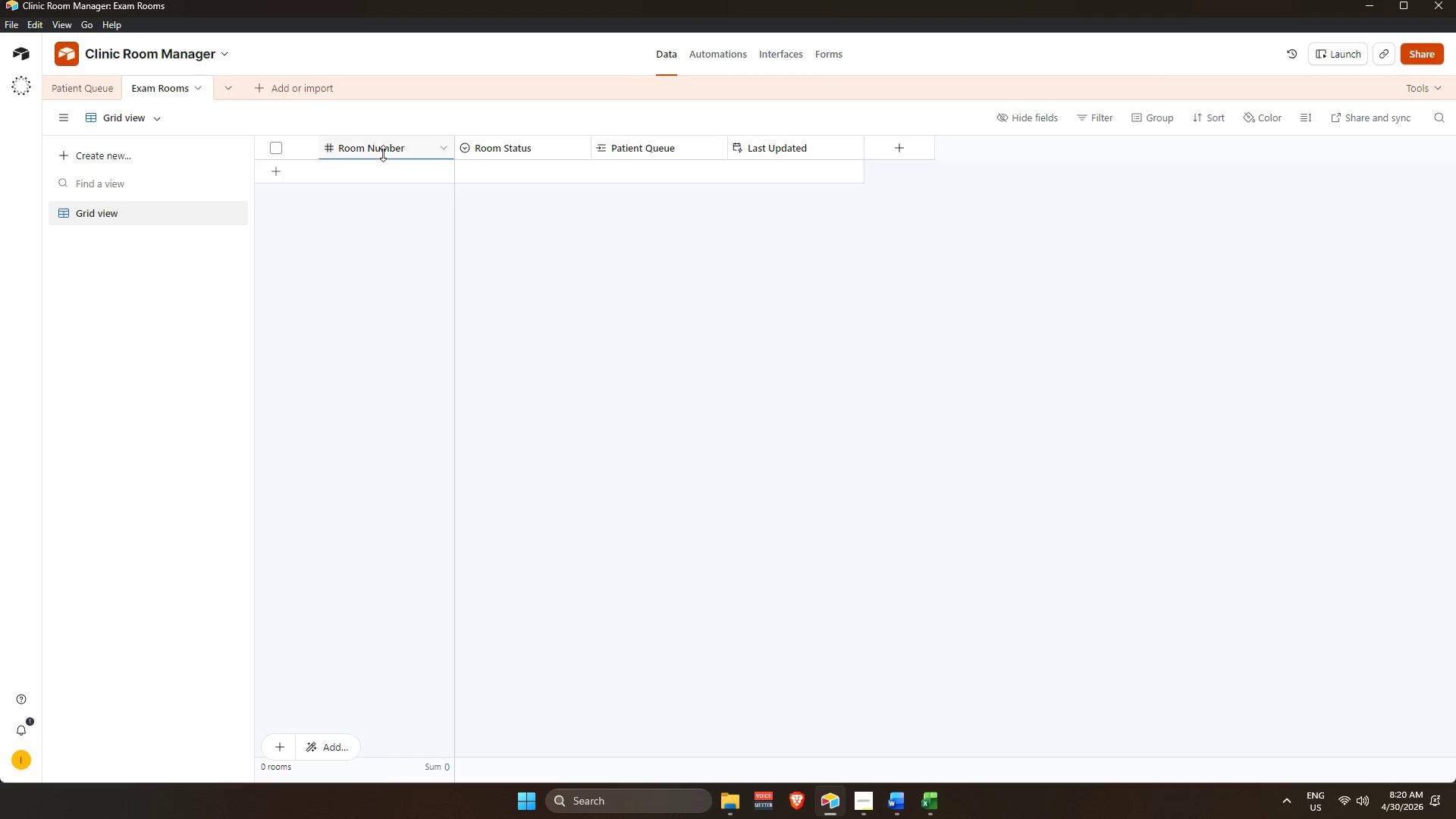 
left_click([385, 149])
 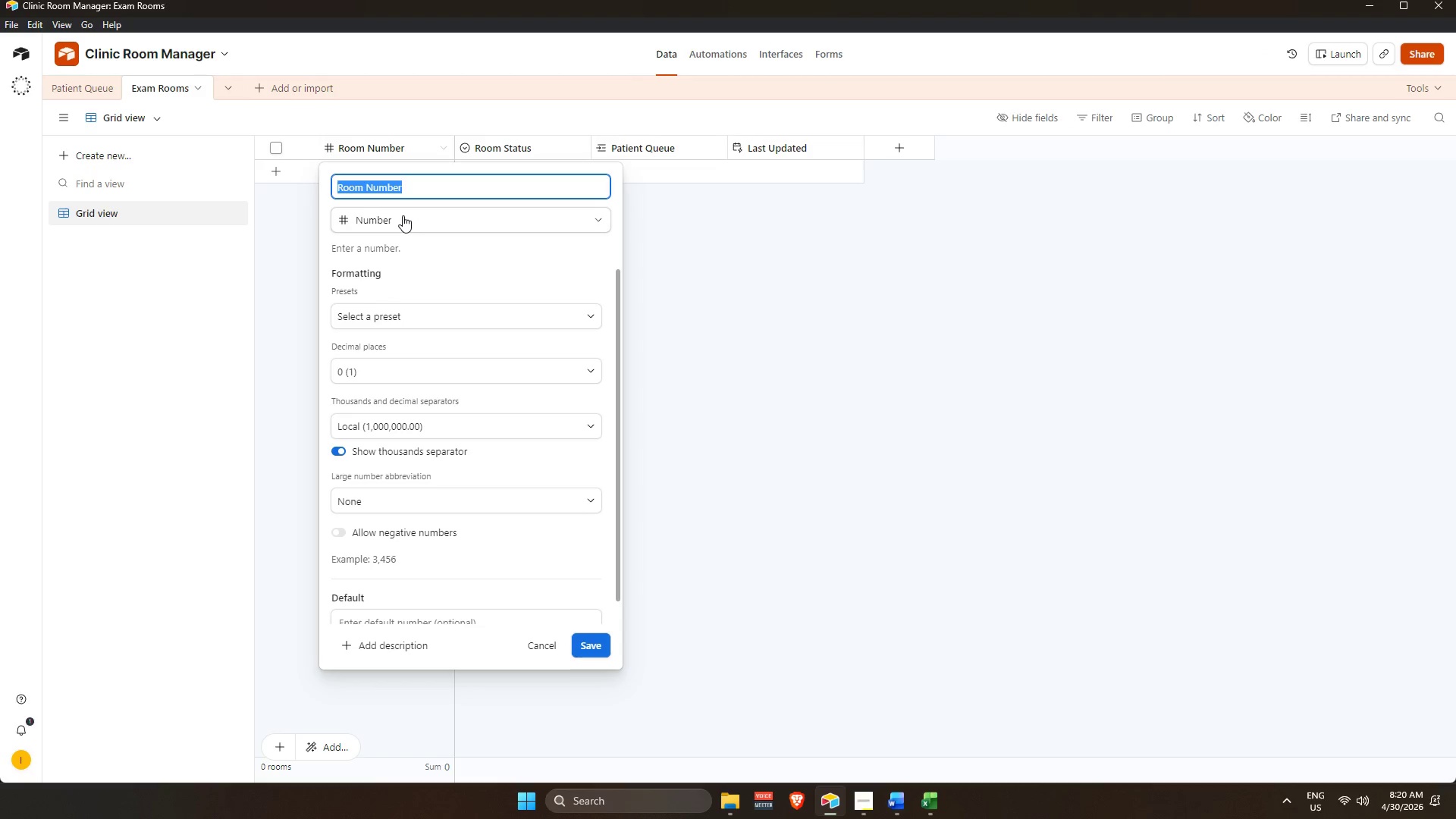 
left_click([403, 215])
 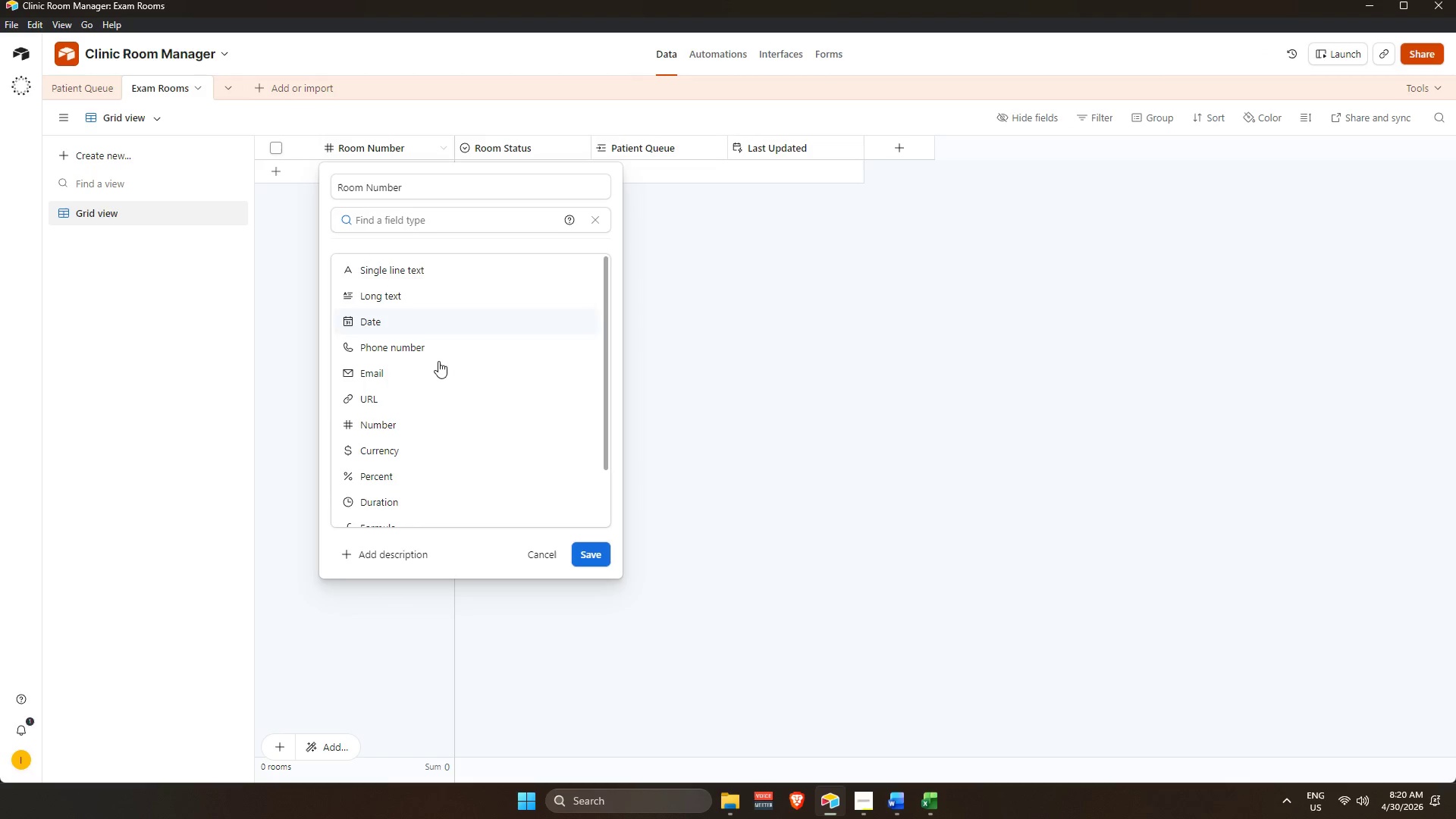 
scroll: coordinate [447, 475], scroll_direction: down, amount: 5.0
 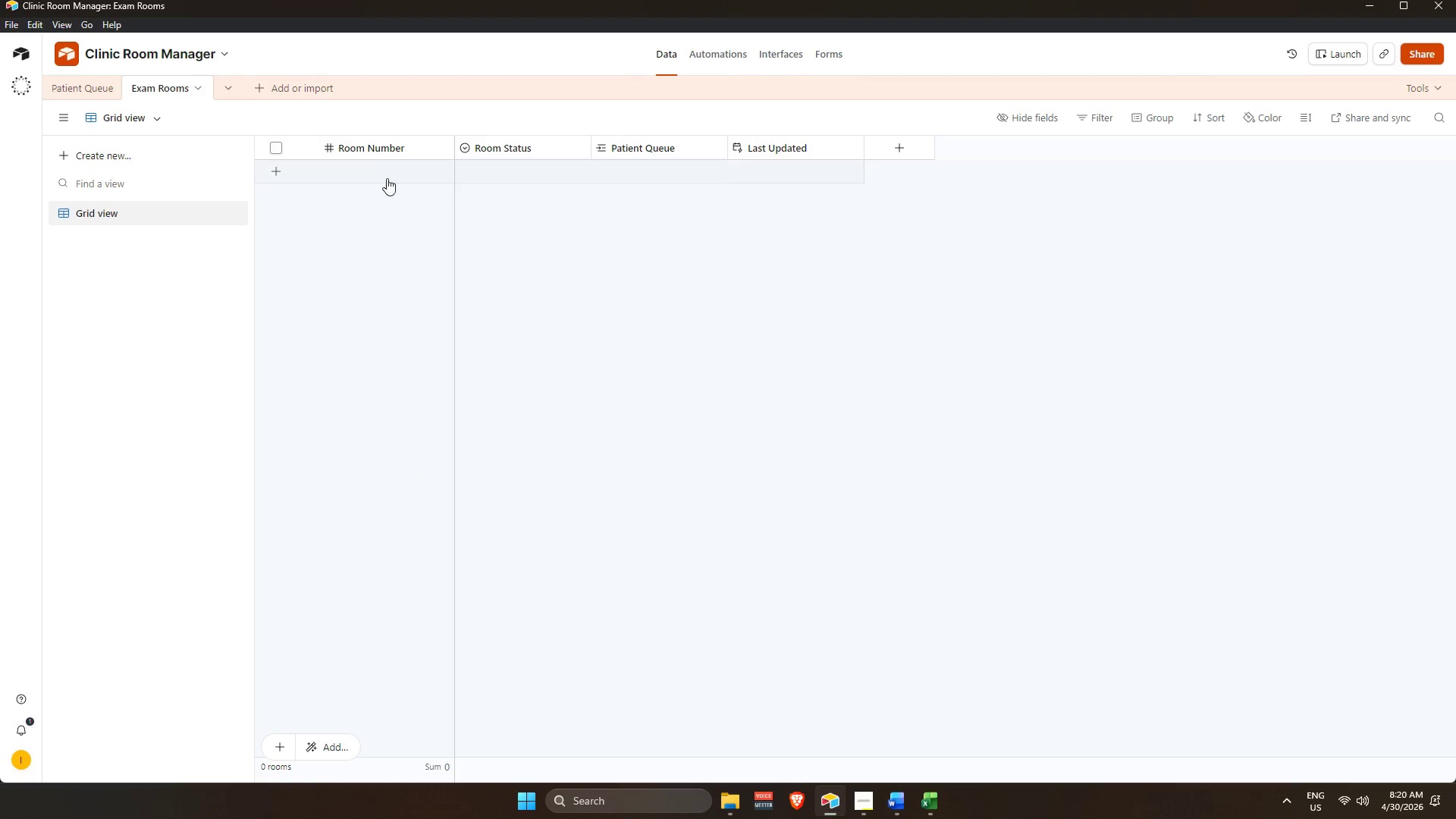 
left_click([384, 144])
 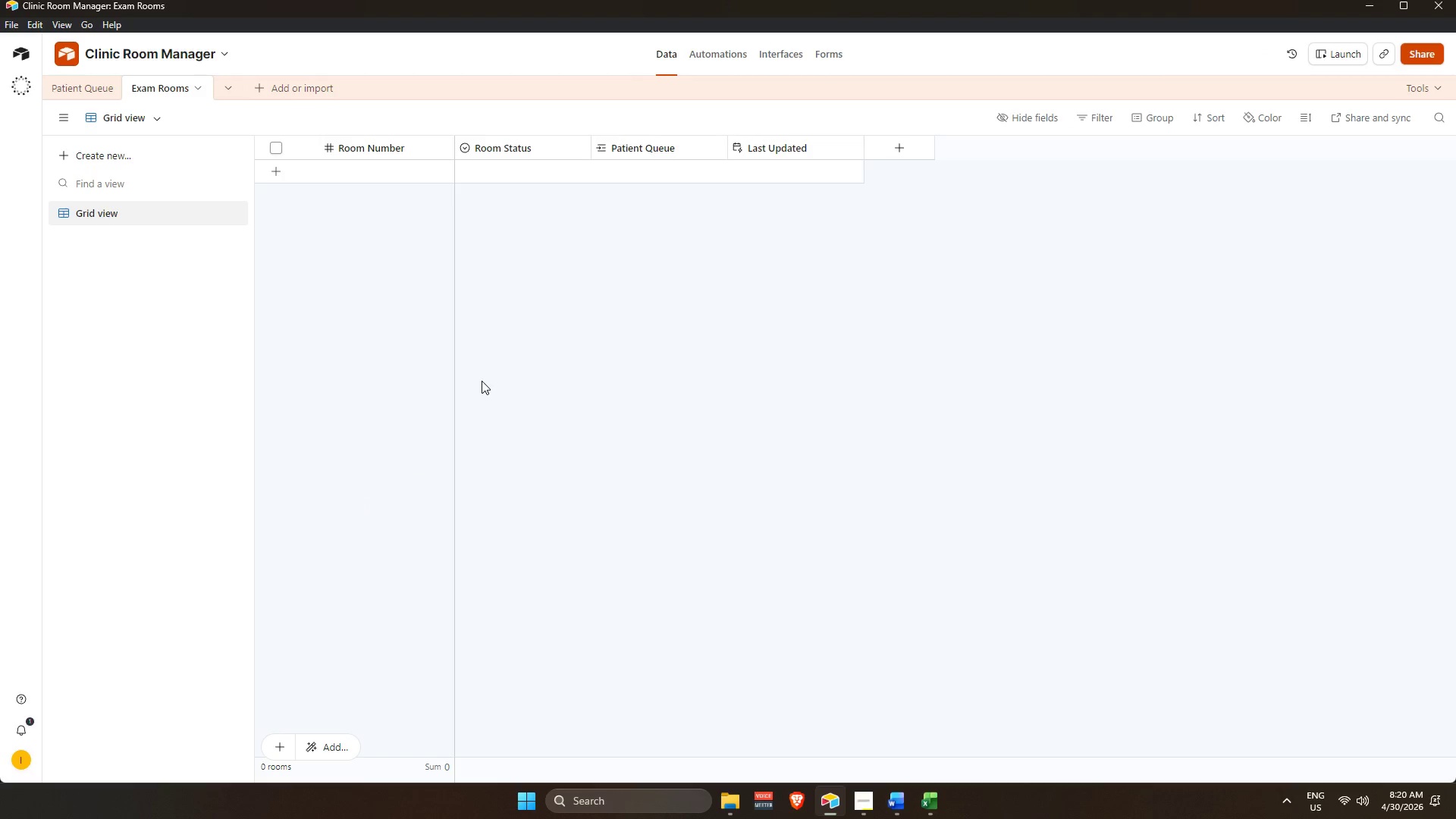 
hold_key(key=ControlLeft, duration=0.53)
 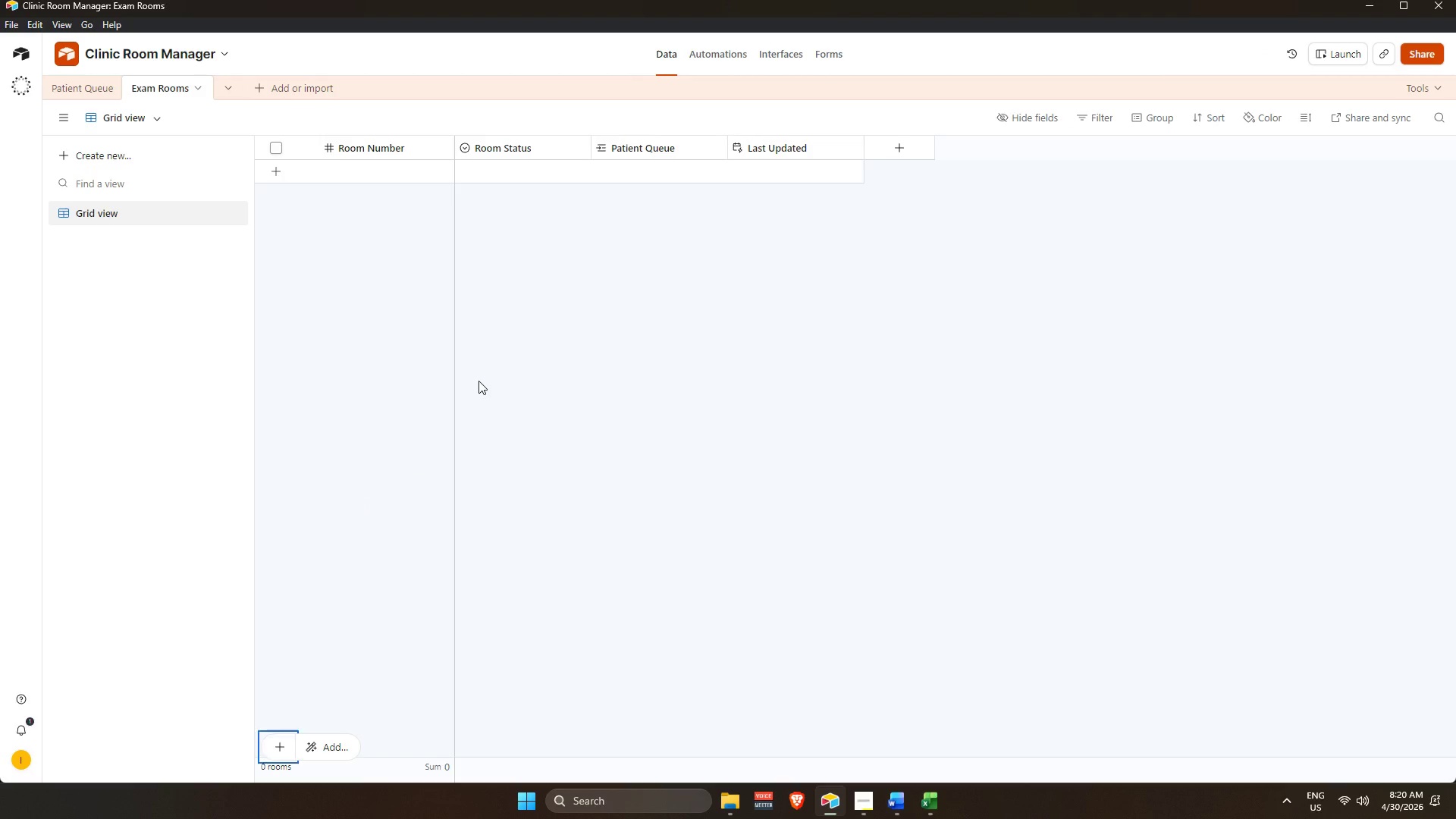 
key(Tab)
 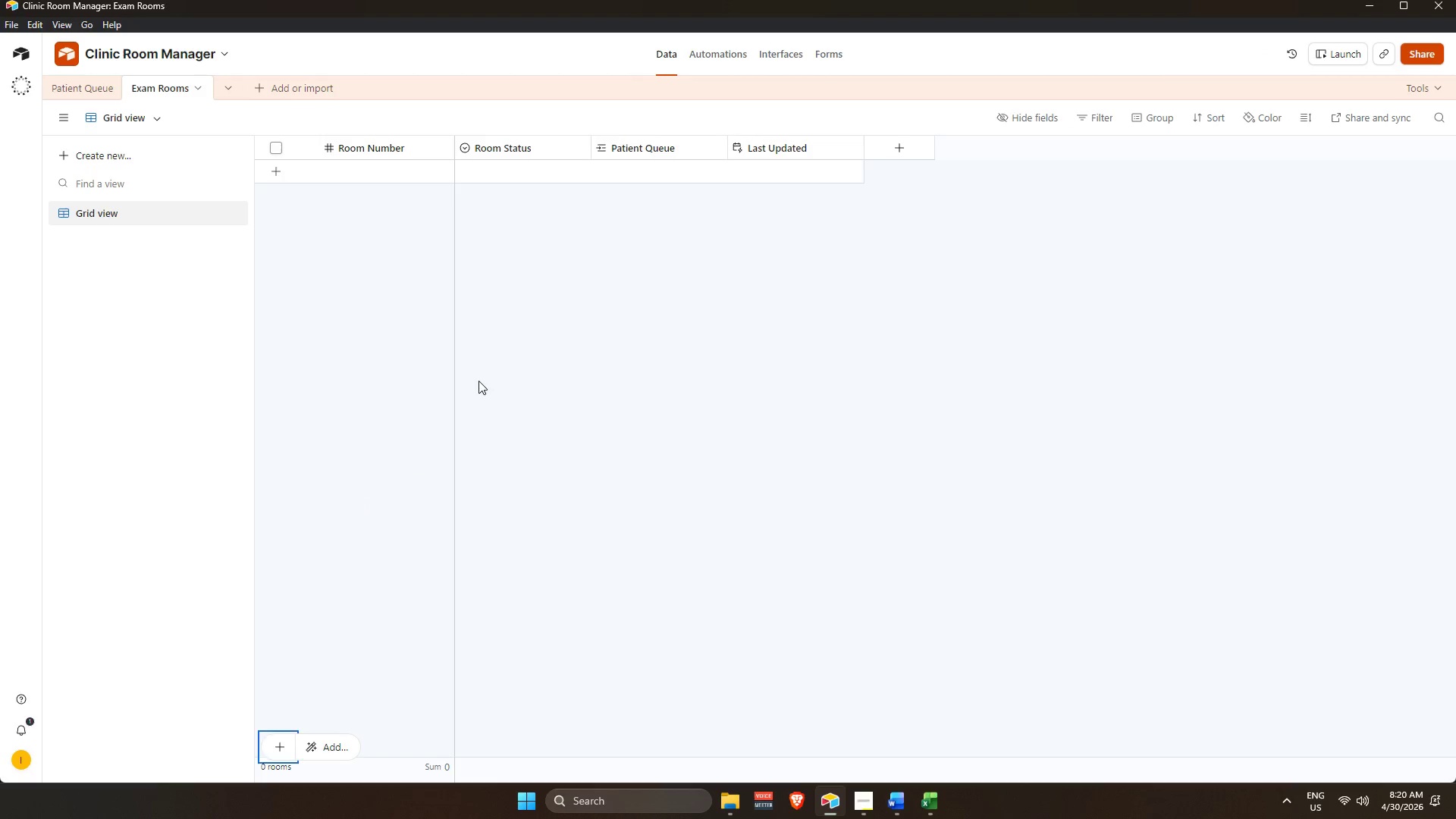 
key(Alt+AltLeft)
 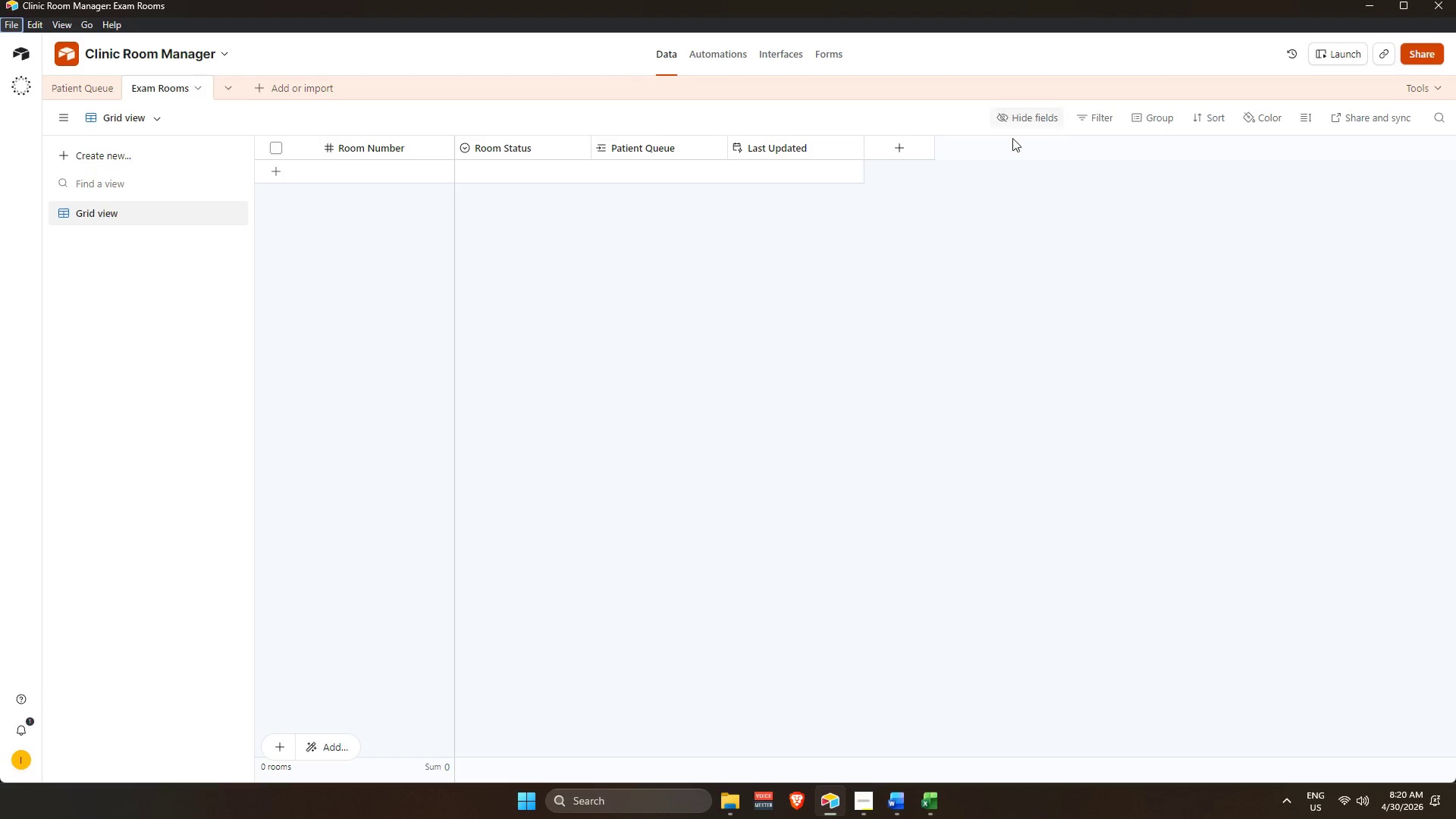 
key(Alt+Tab)
 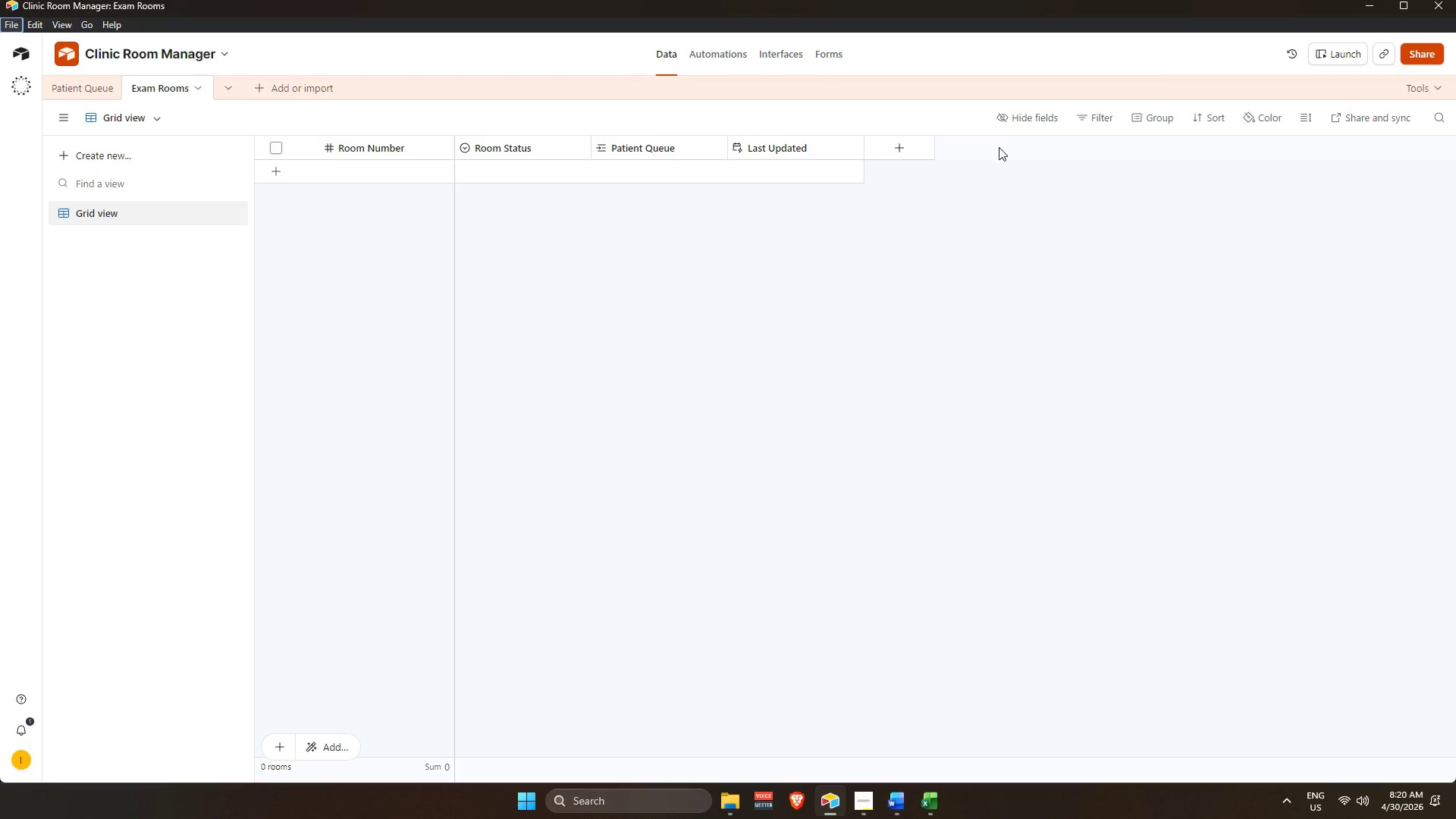 
left_click([1071, 206])
 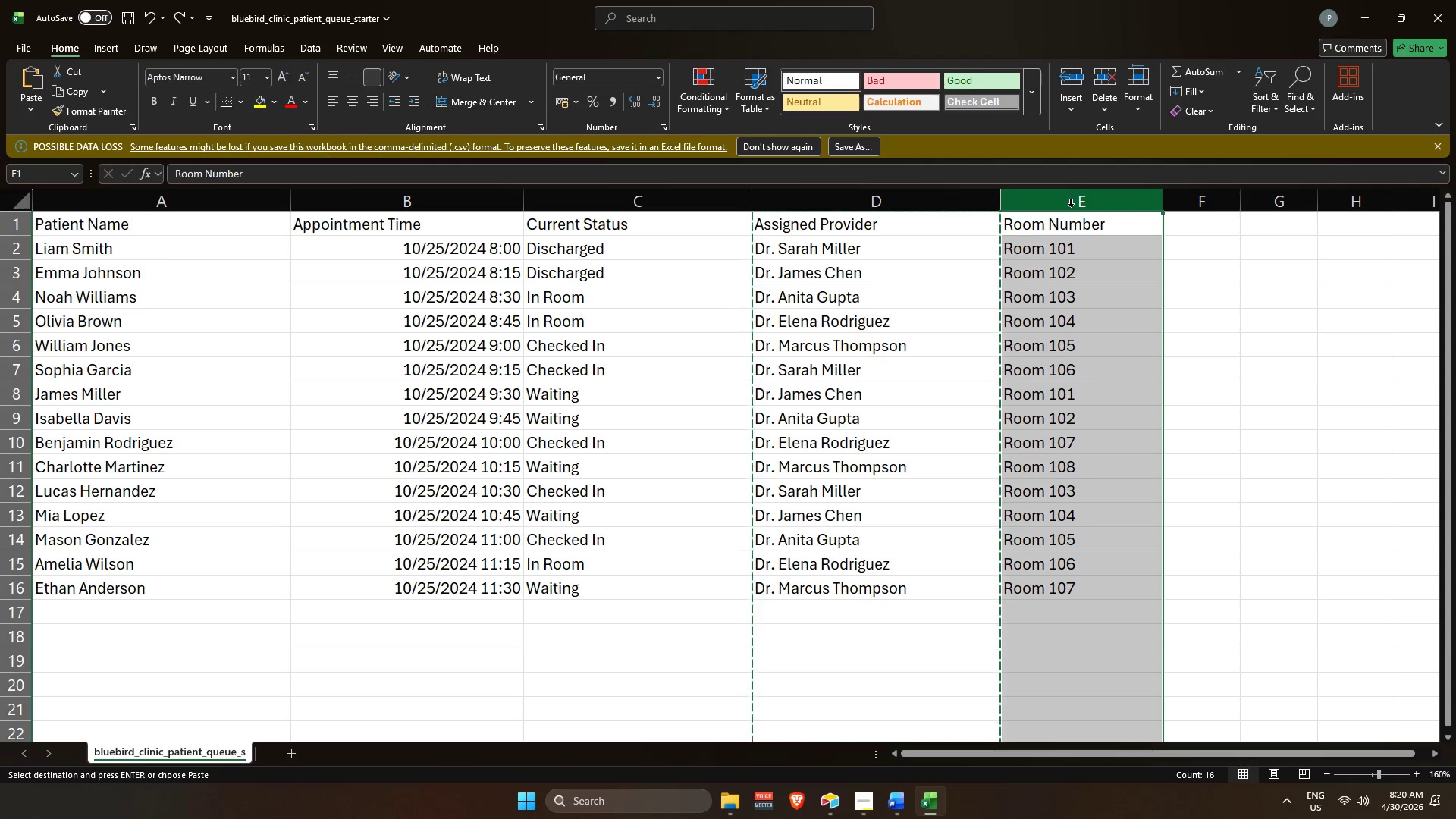 
key(Control+C)
 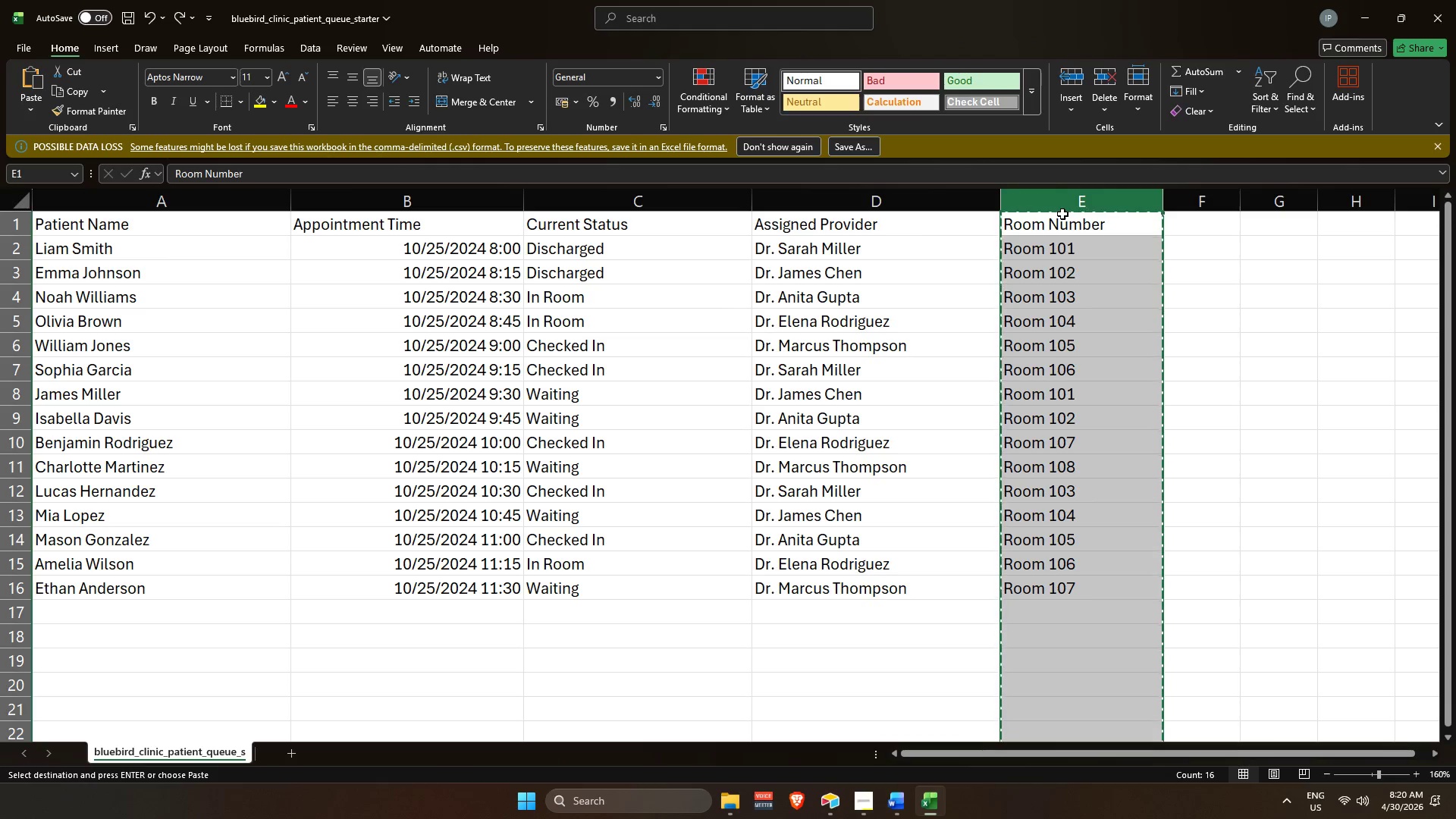 
key(Tab)
 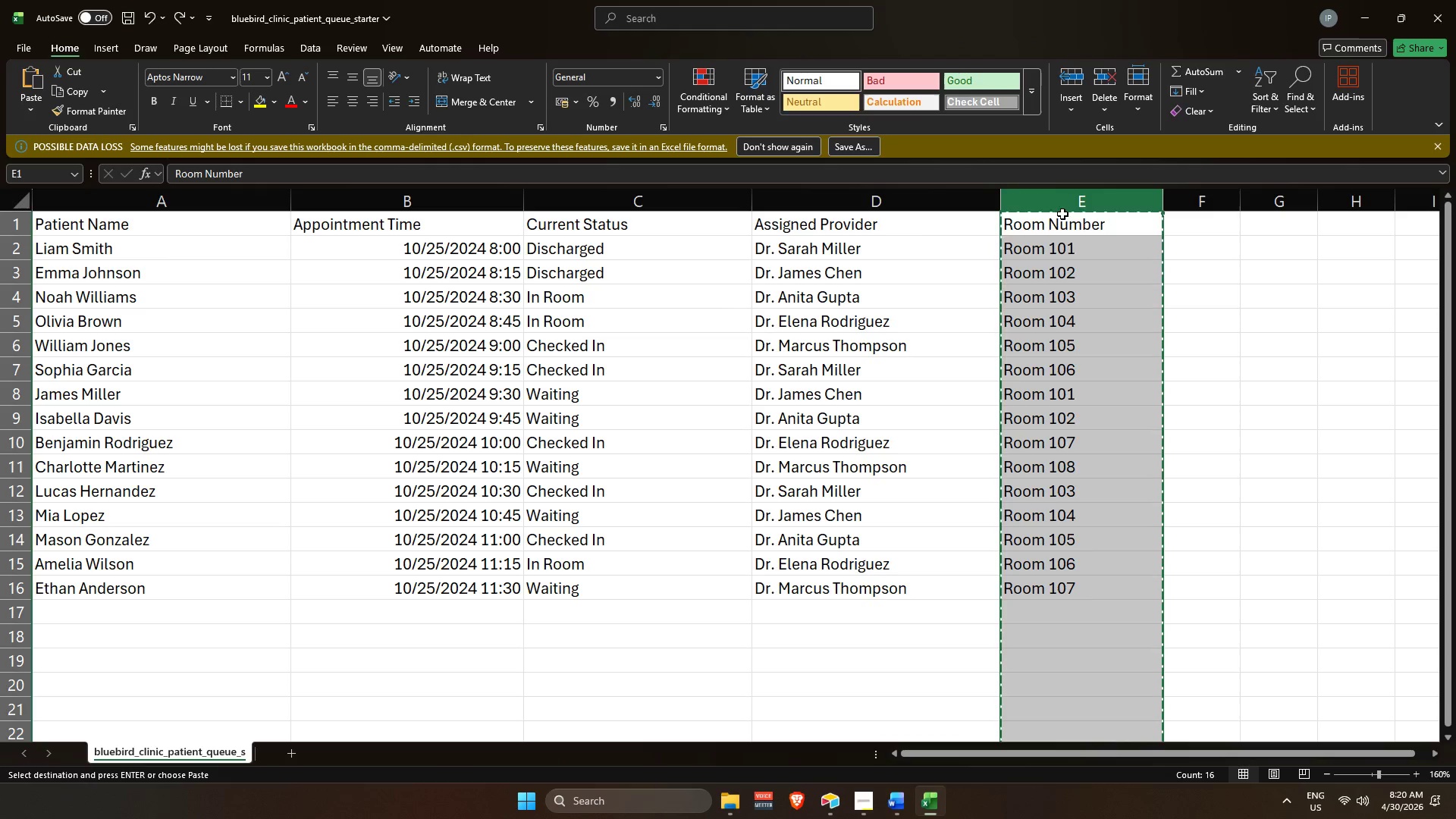 
key(Alt+AltLeft)
 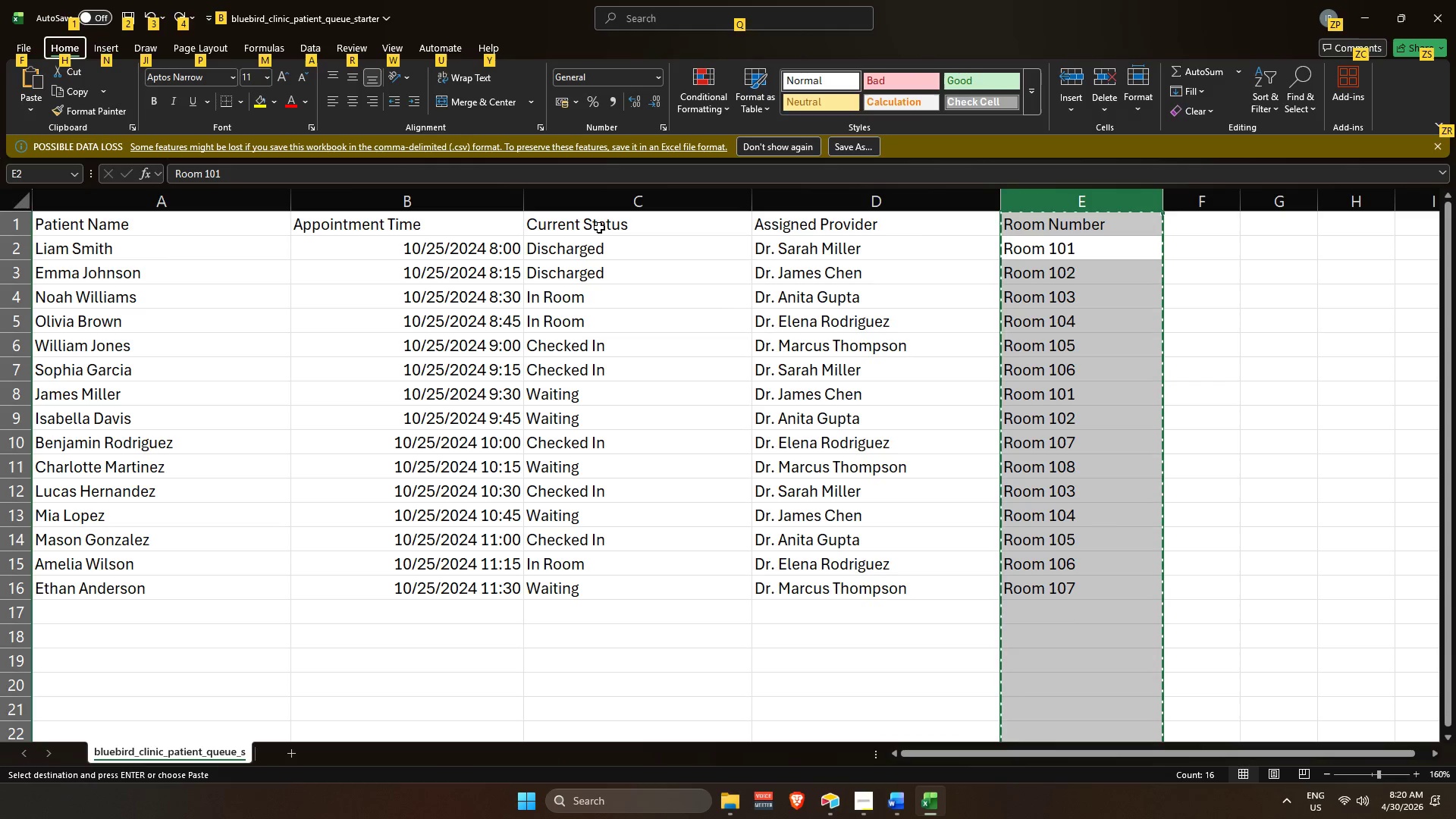 
key(Alt+Tab)
 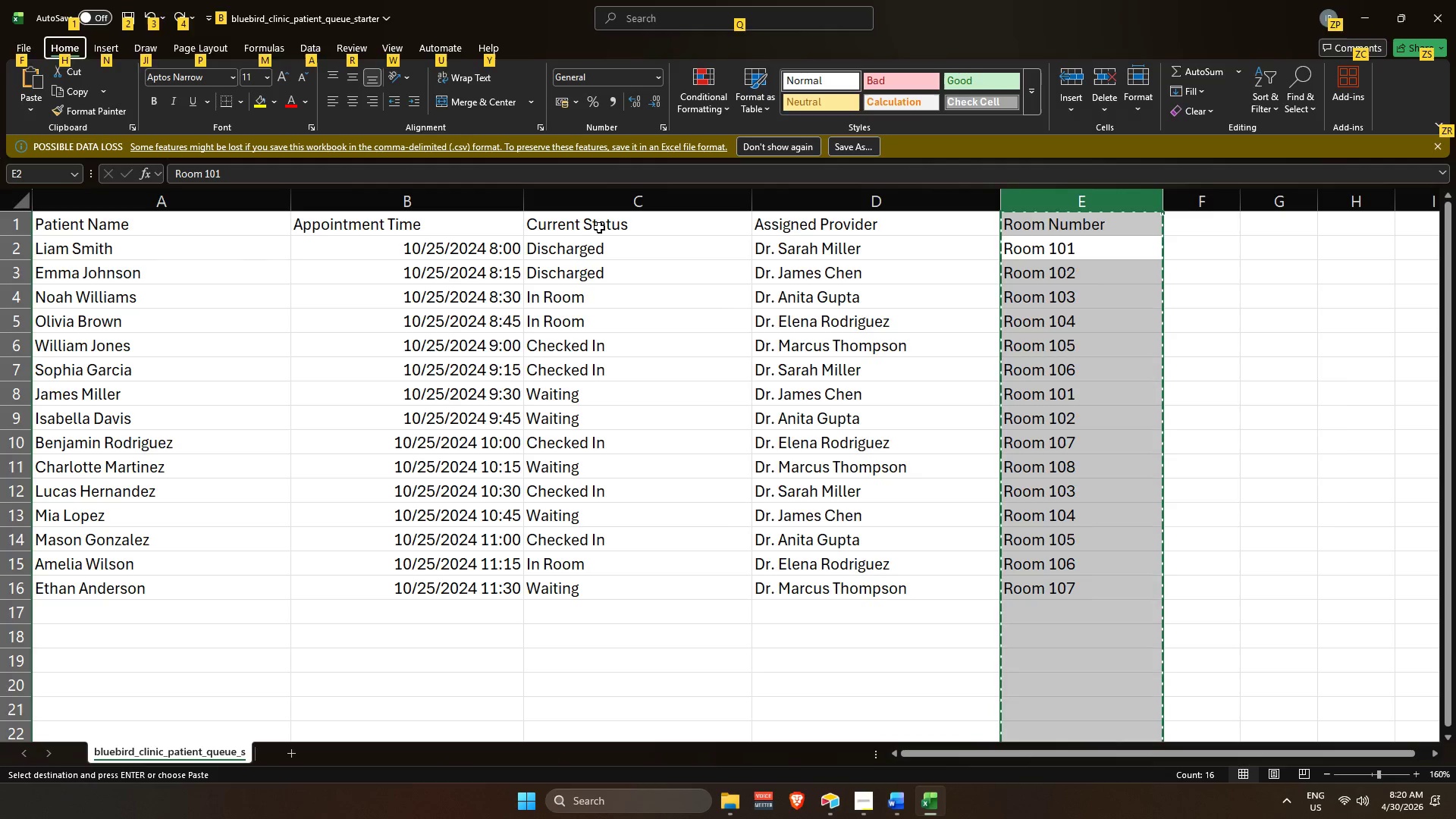 
left_click([417, 152])
 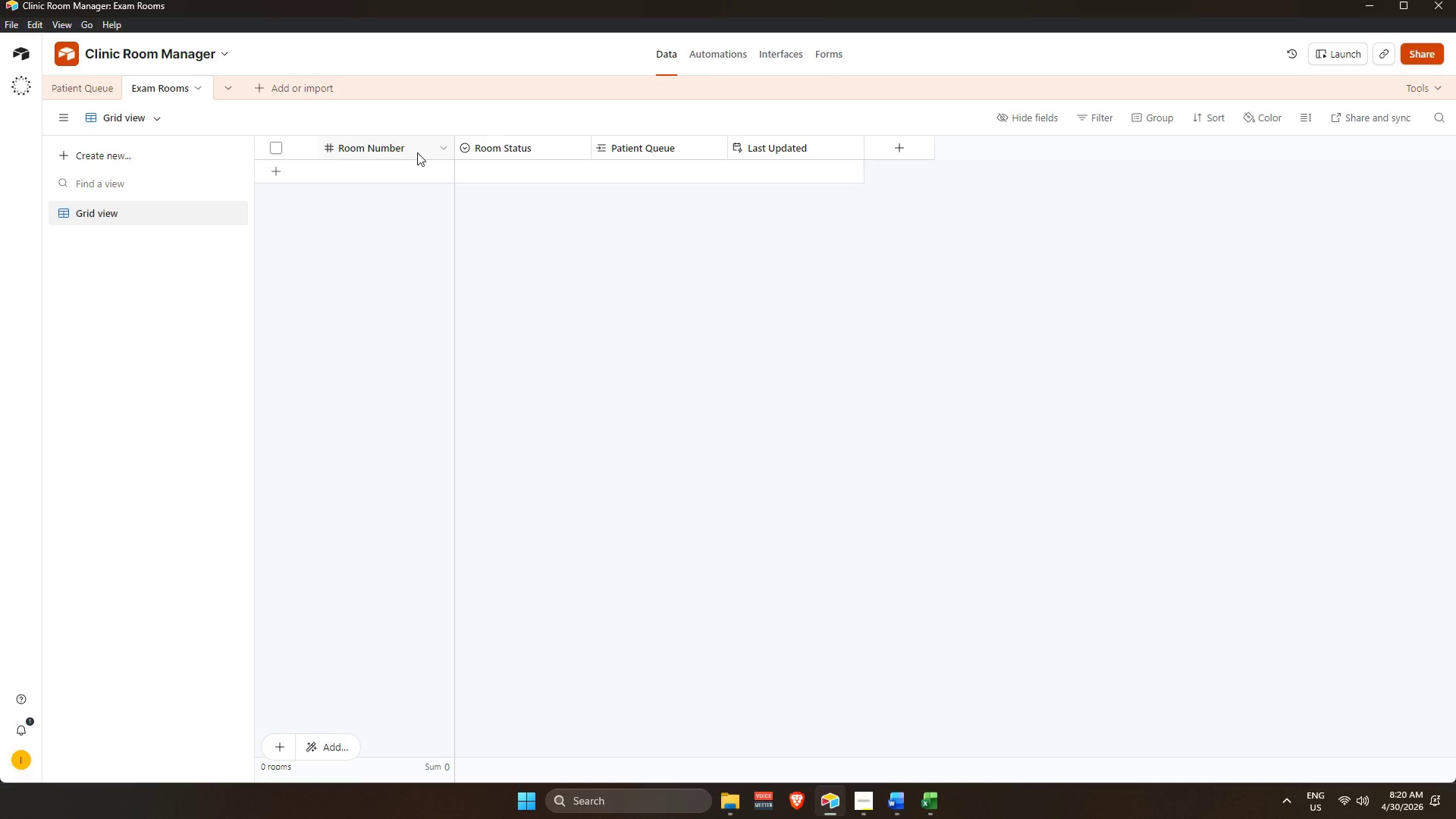 
hold_key(key=ControlLeft, duration=0.52)
 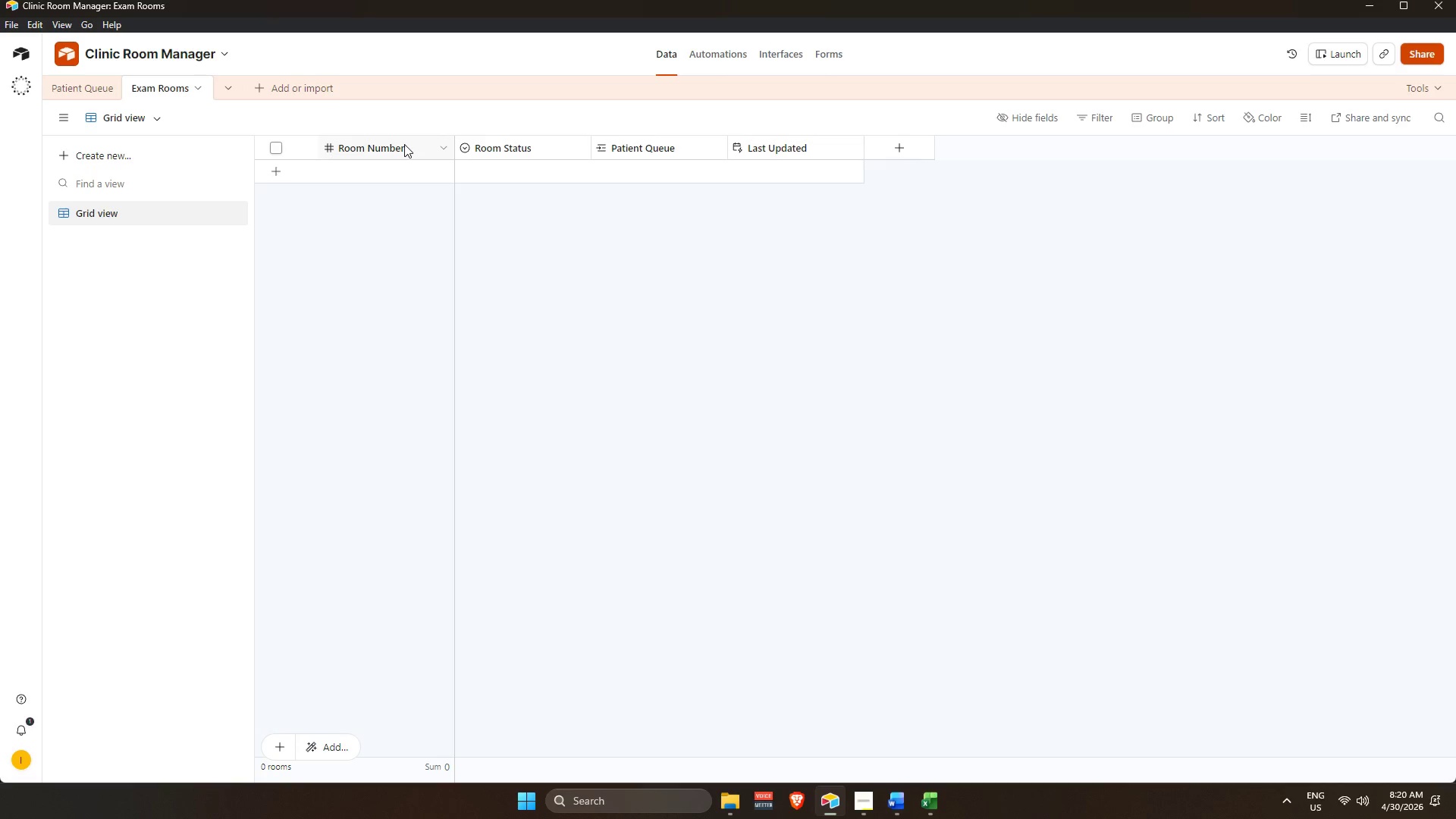 
left_click([404, 144])
 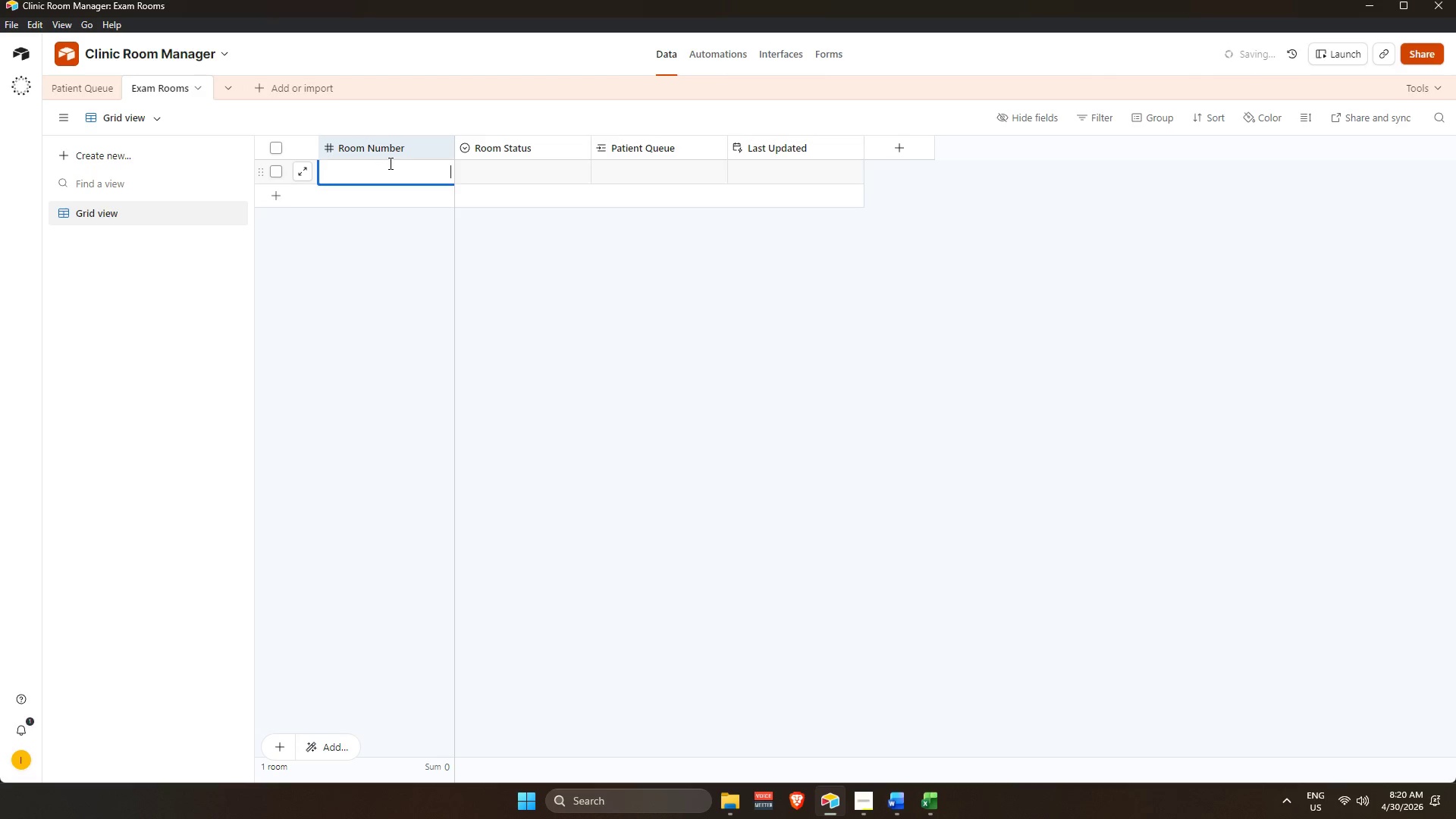 
key(Control+V)
 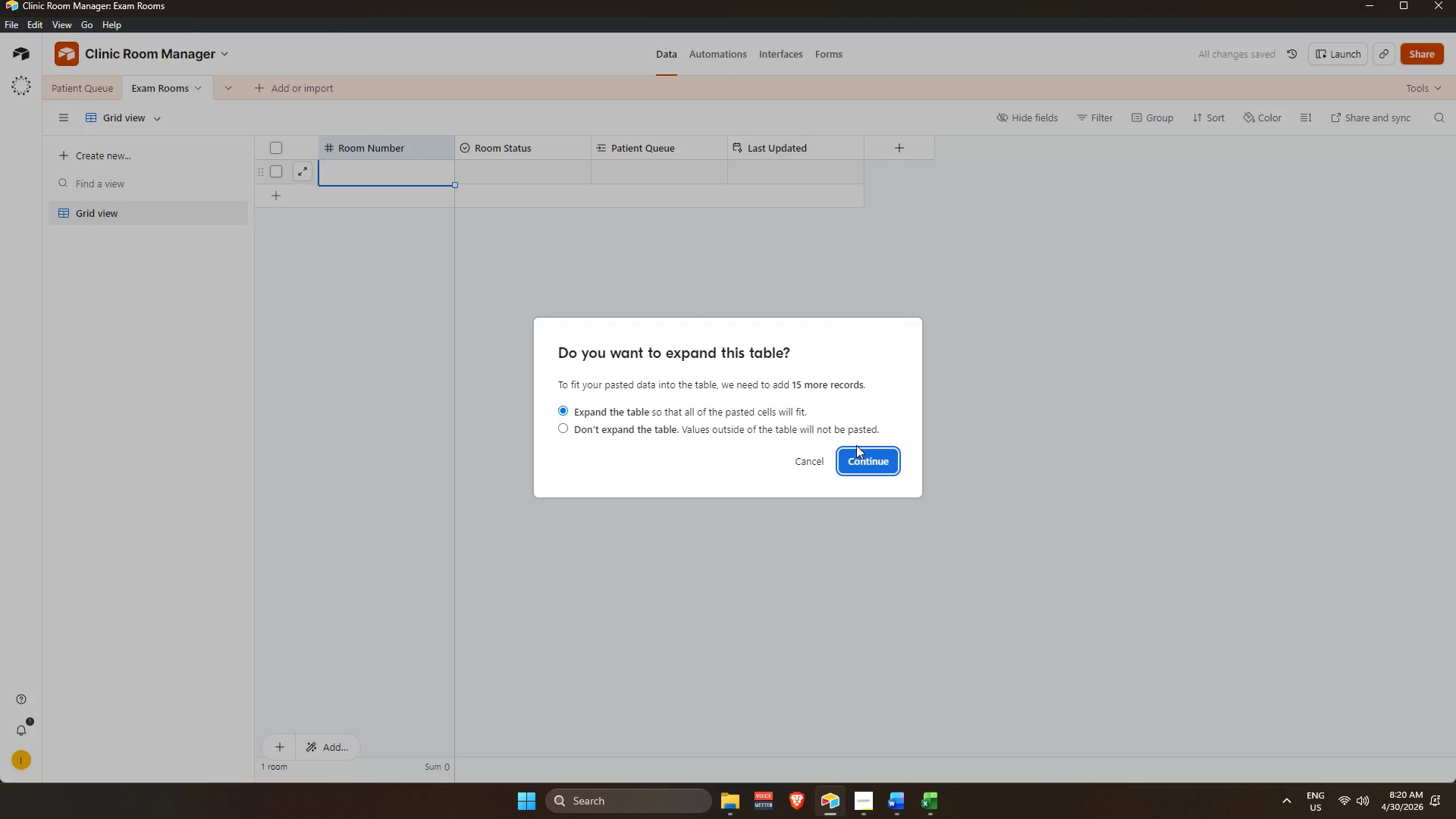 
left_click([864, 463])
 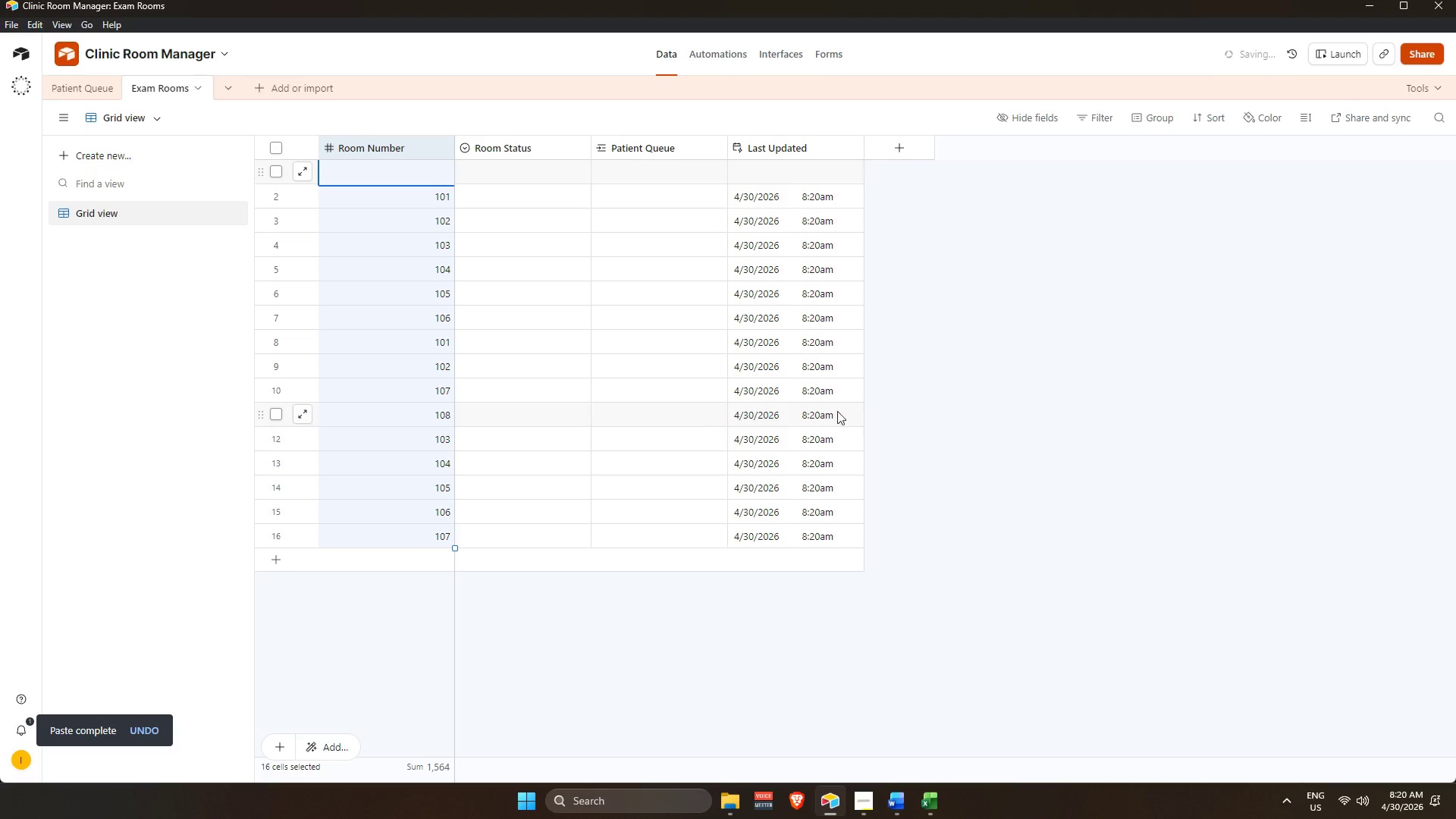 
left_click([1166, 376])
 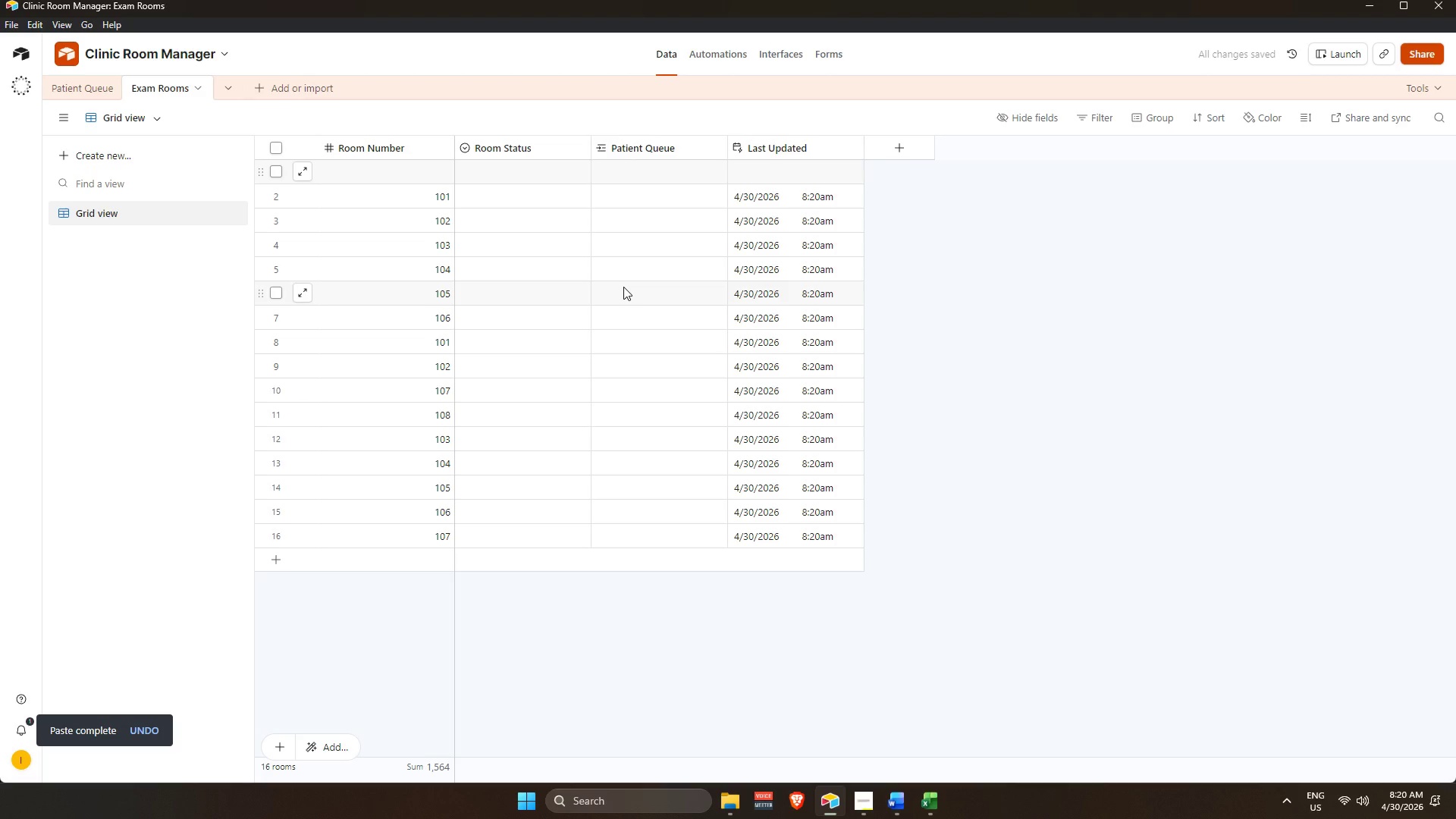 
key(Alt+Tab)
 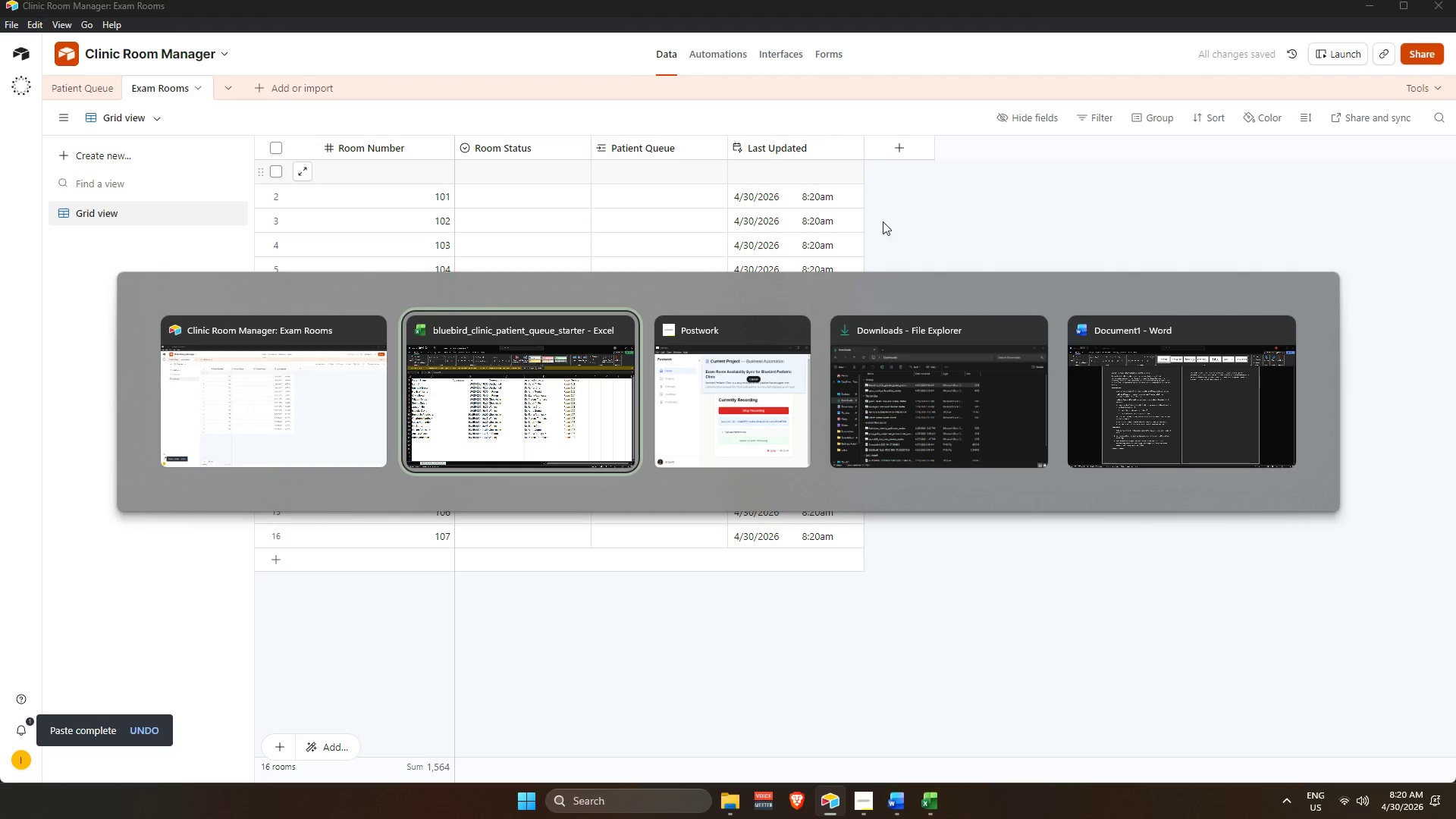 
left_click([1012, 196])
 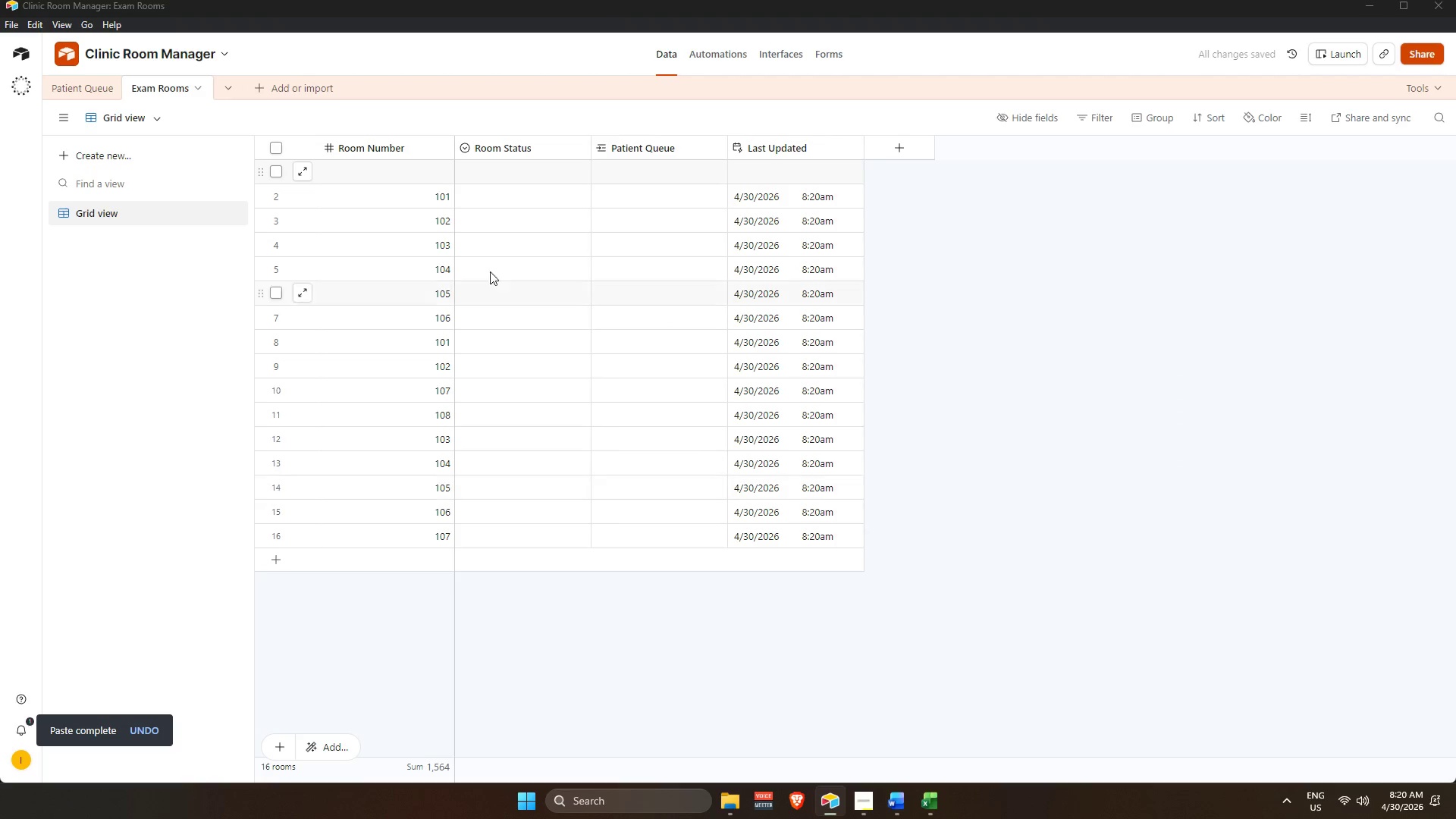 
left_click([527, 197])
 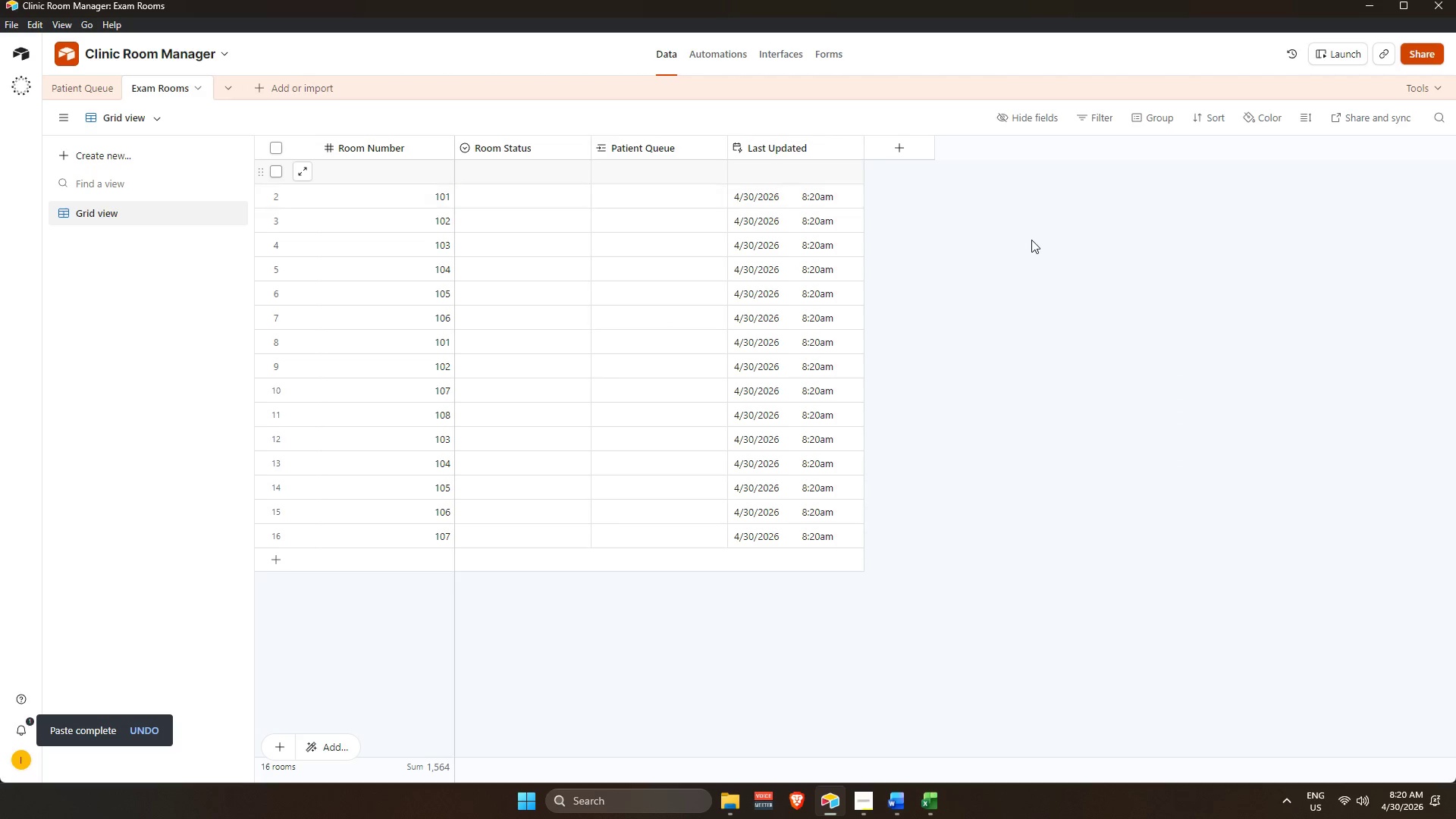 
key(Alt+Tab)
 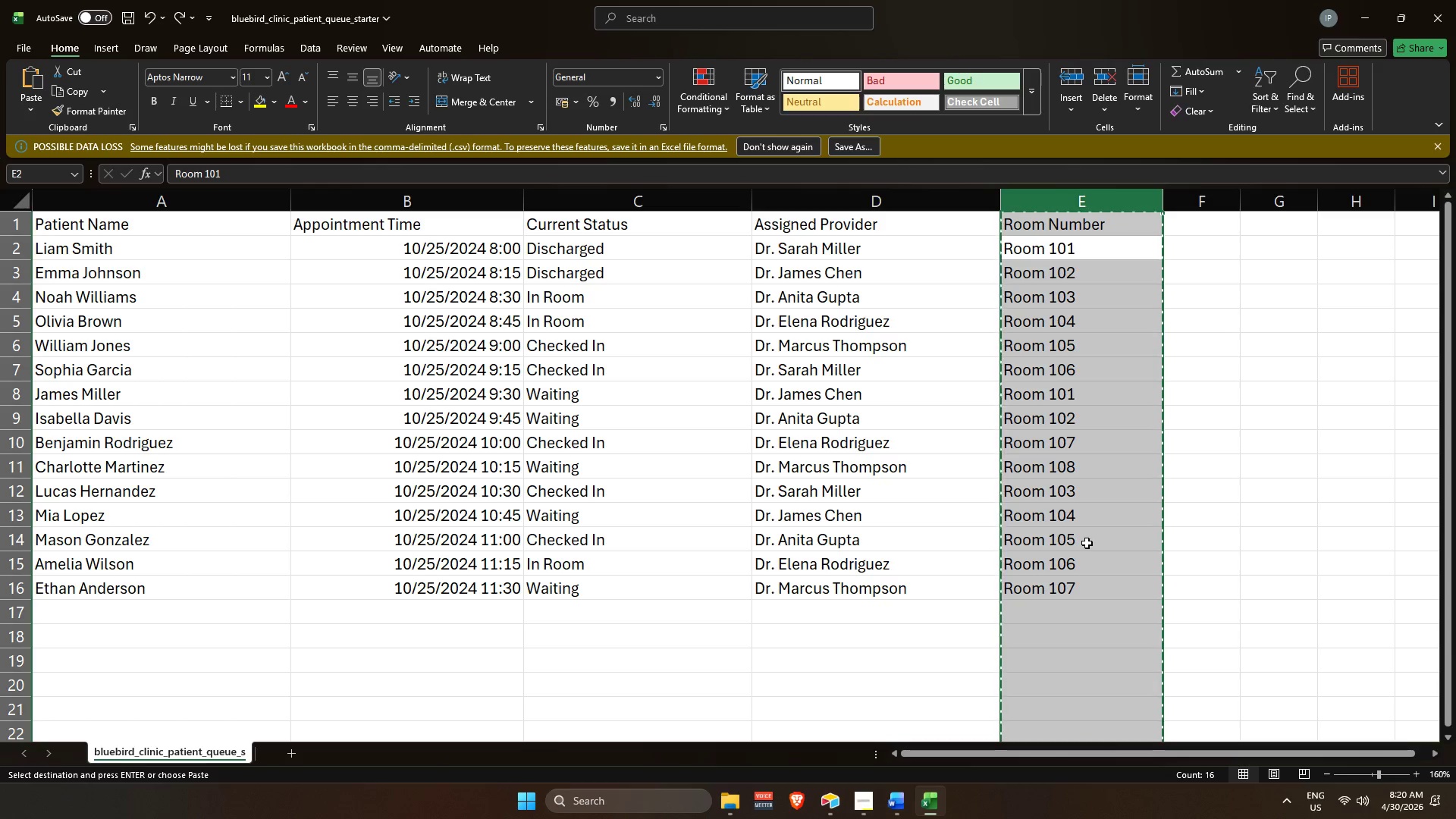 
mouse_move([887, 777])
 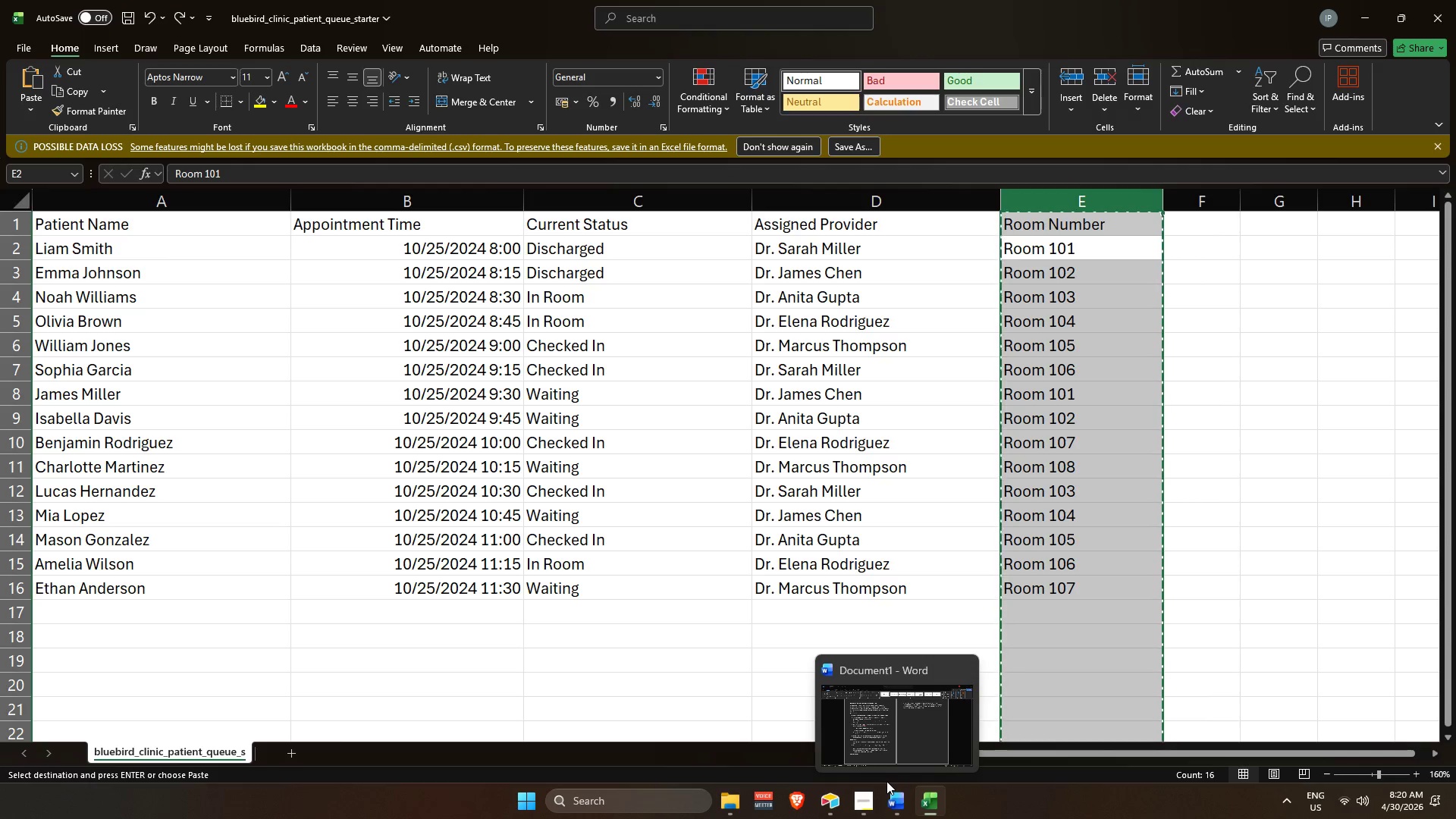 
mouse_move([848, 774])
 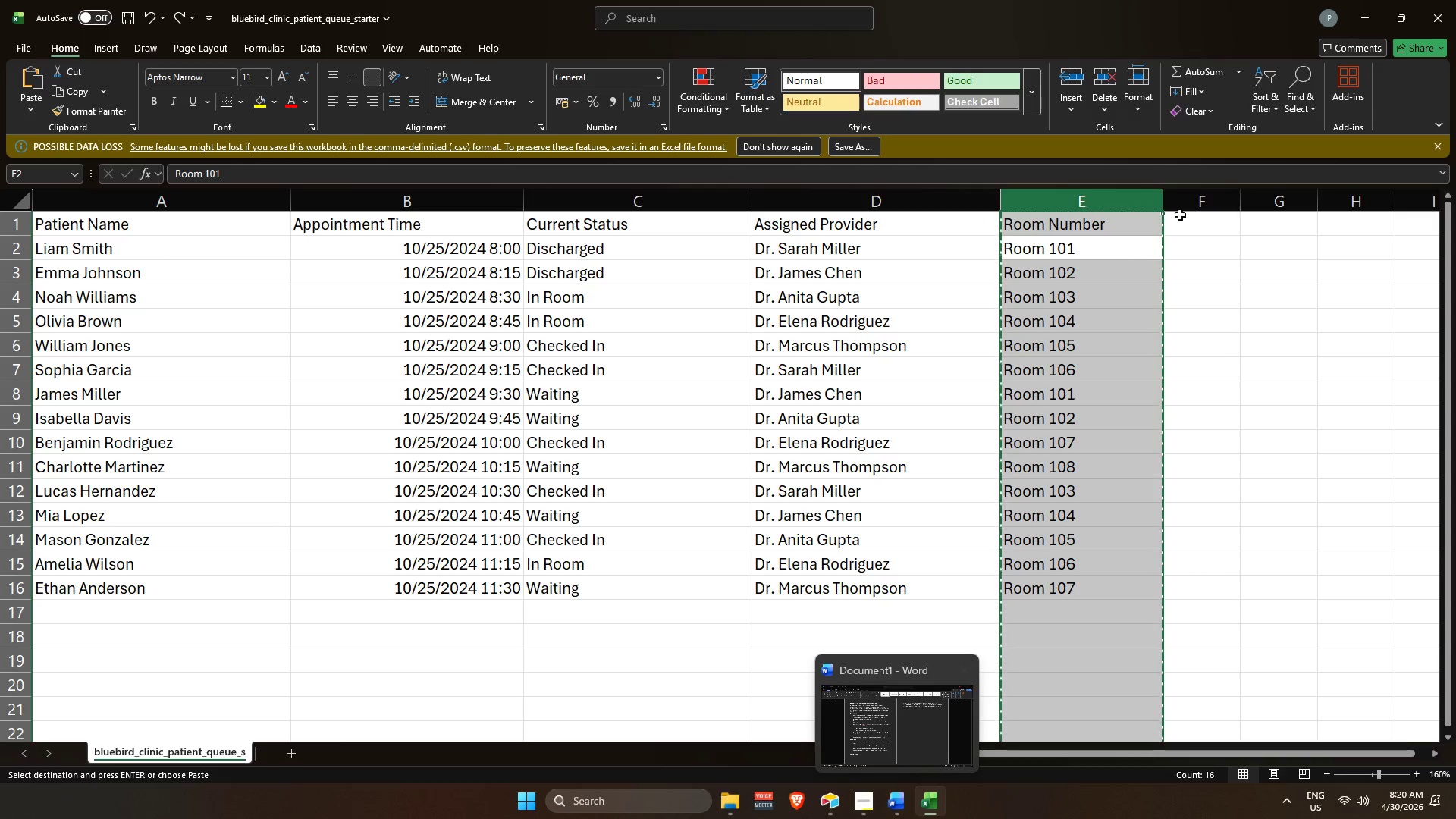 
wait(6.7)
 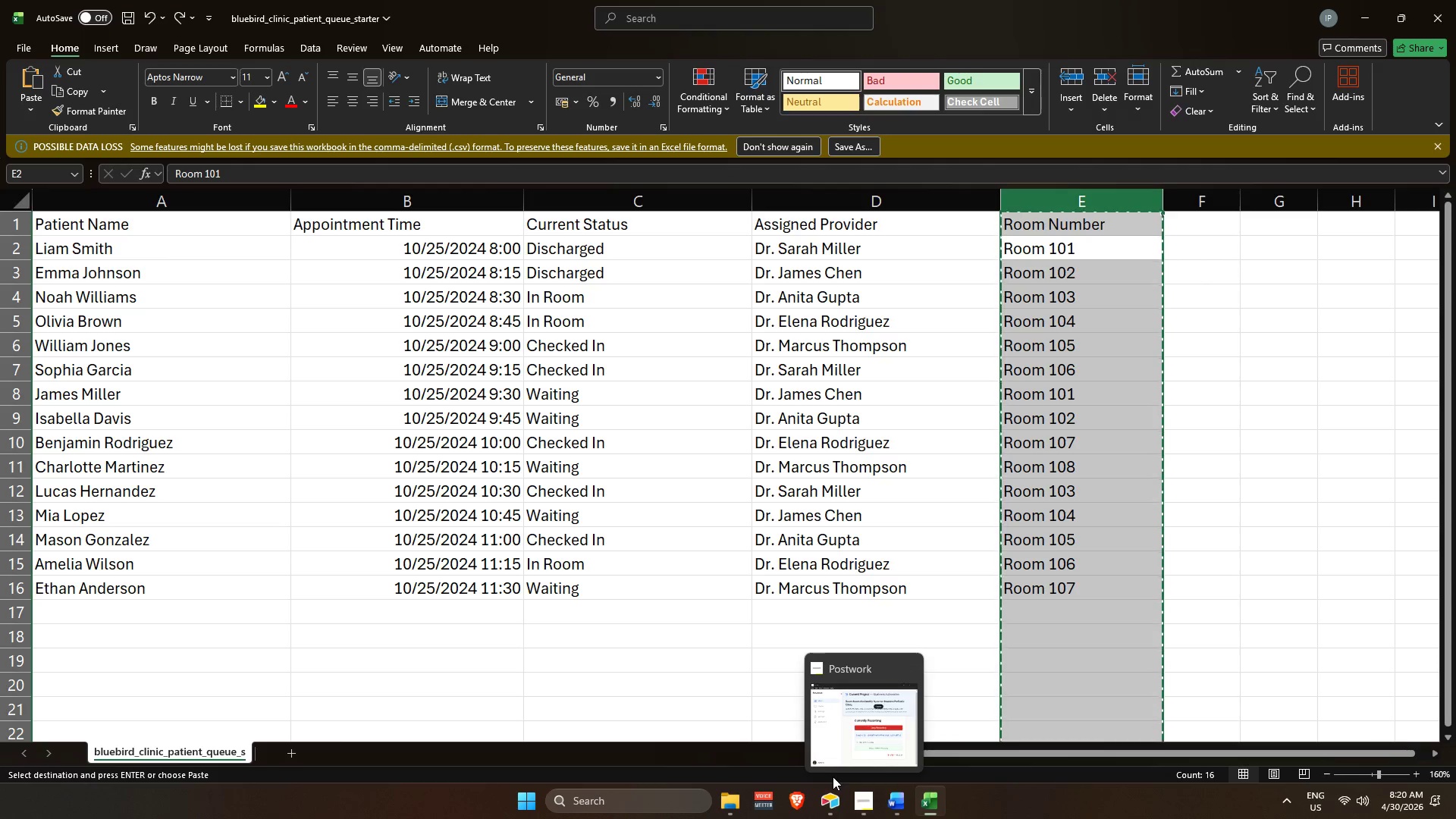 
left_click_drag(start_coordinate=[924, 752], to_coordinate=[1093, 759])
 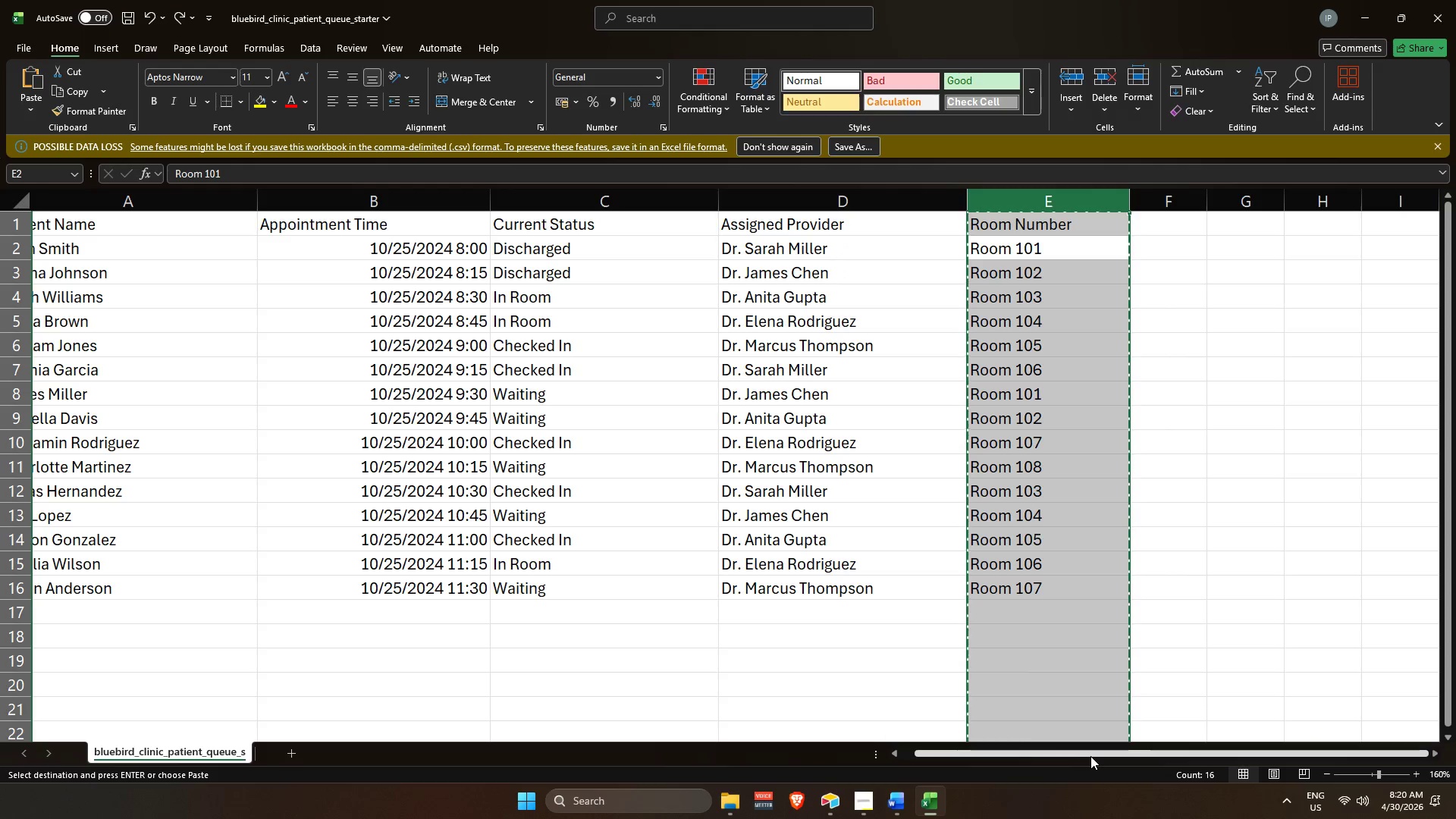 
left_click_drag(start_coordinate=[1095, 749], to_coordinate=[1047, 752])
 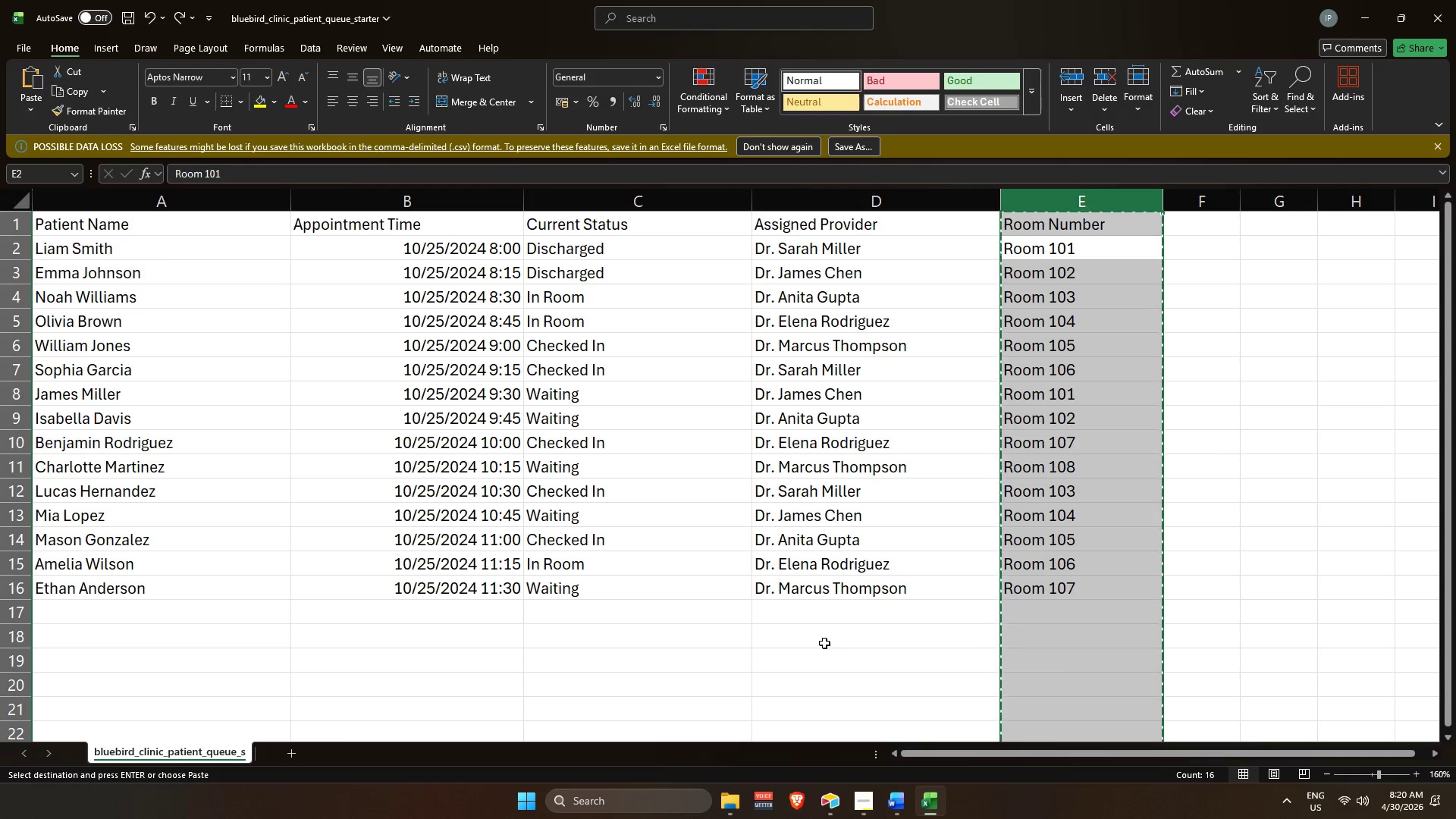 
wait(12.38)
 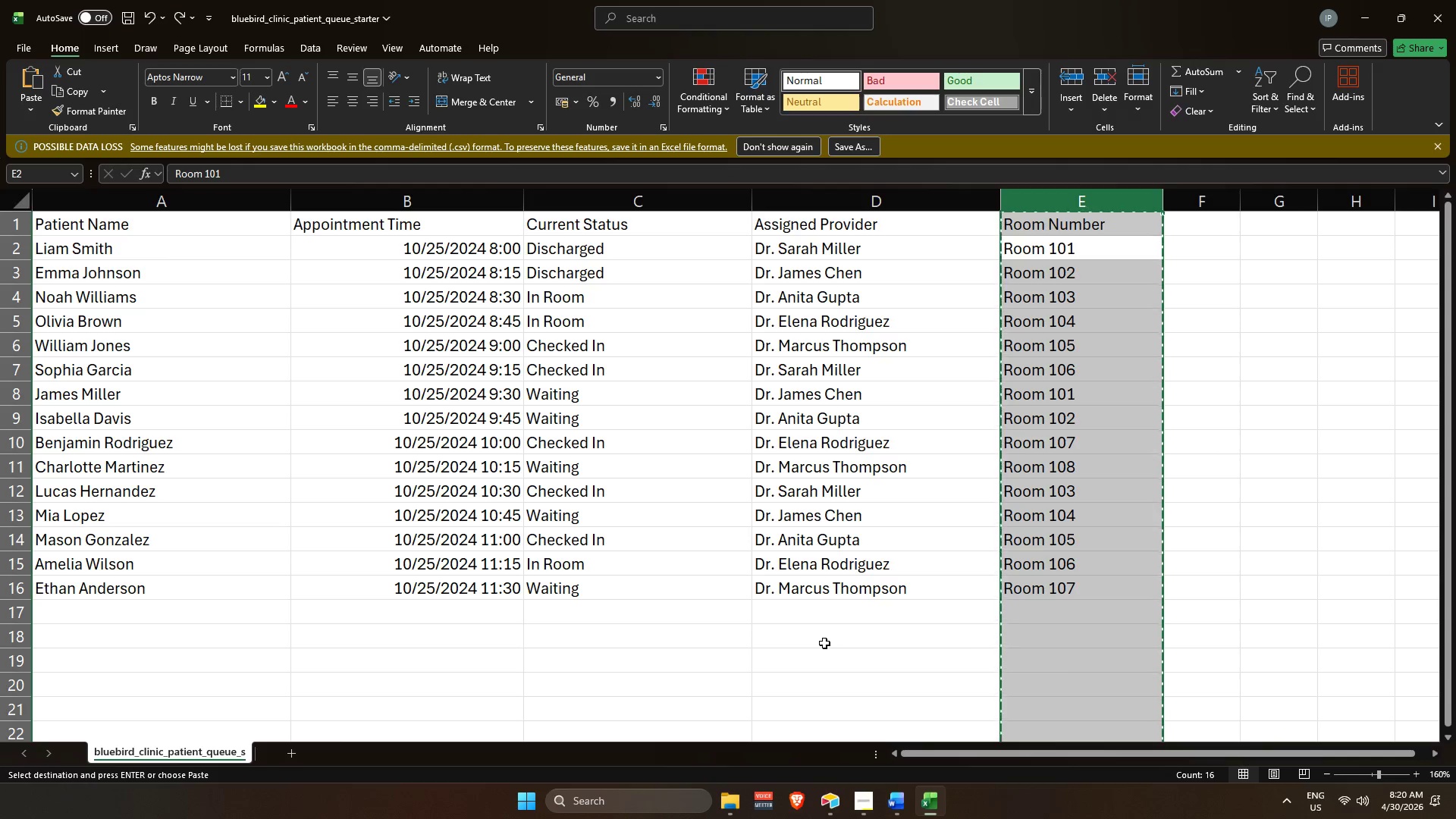 
mouse_move([877, 808])
 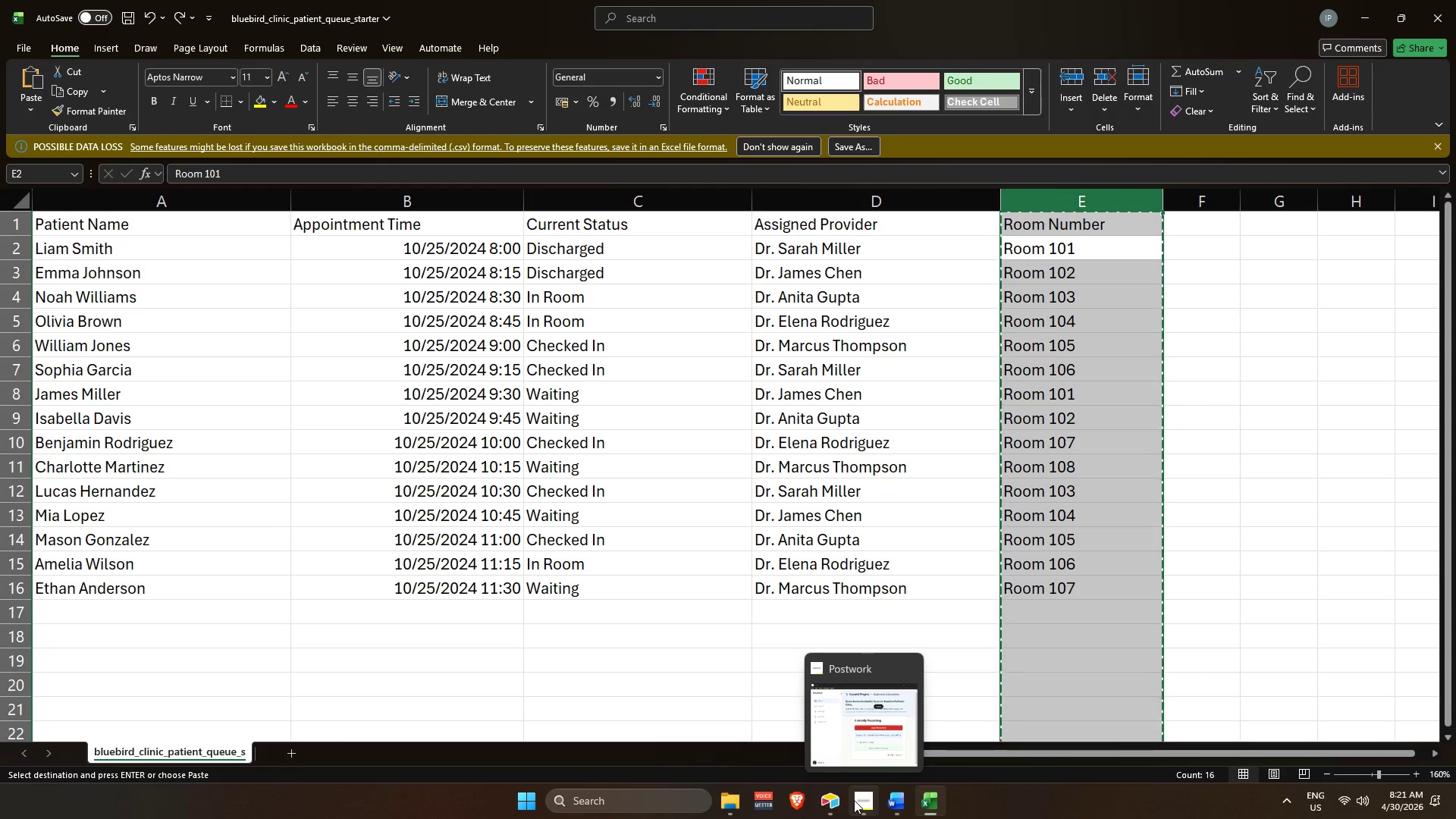 
left_click([872, 798])